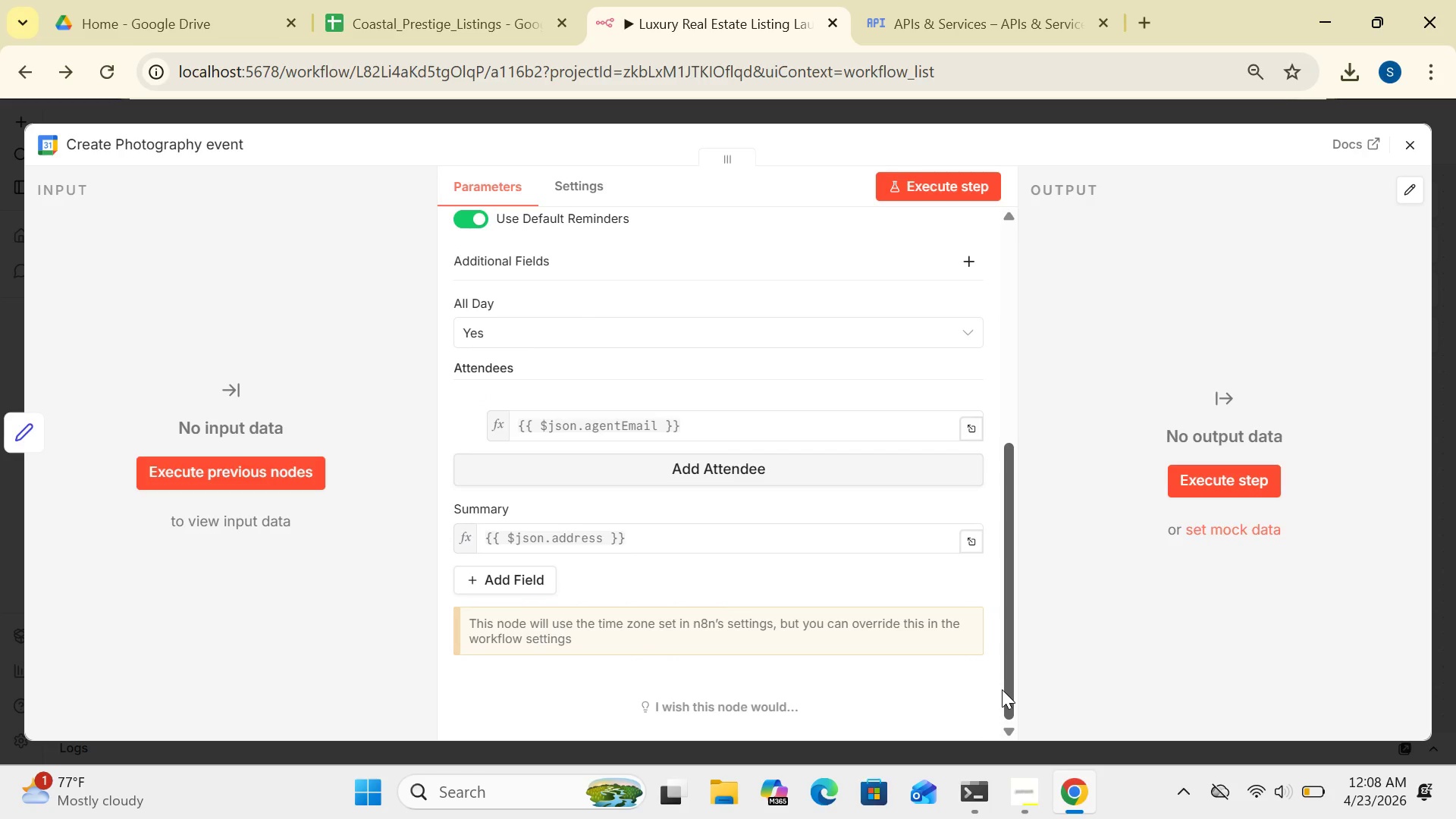 
left_click([1410, 143])
 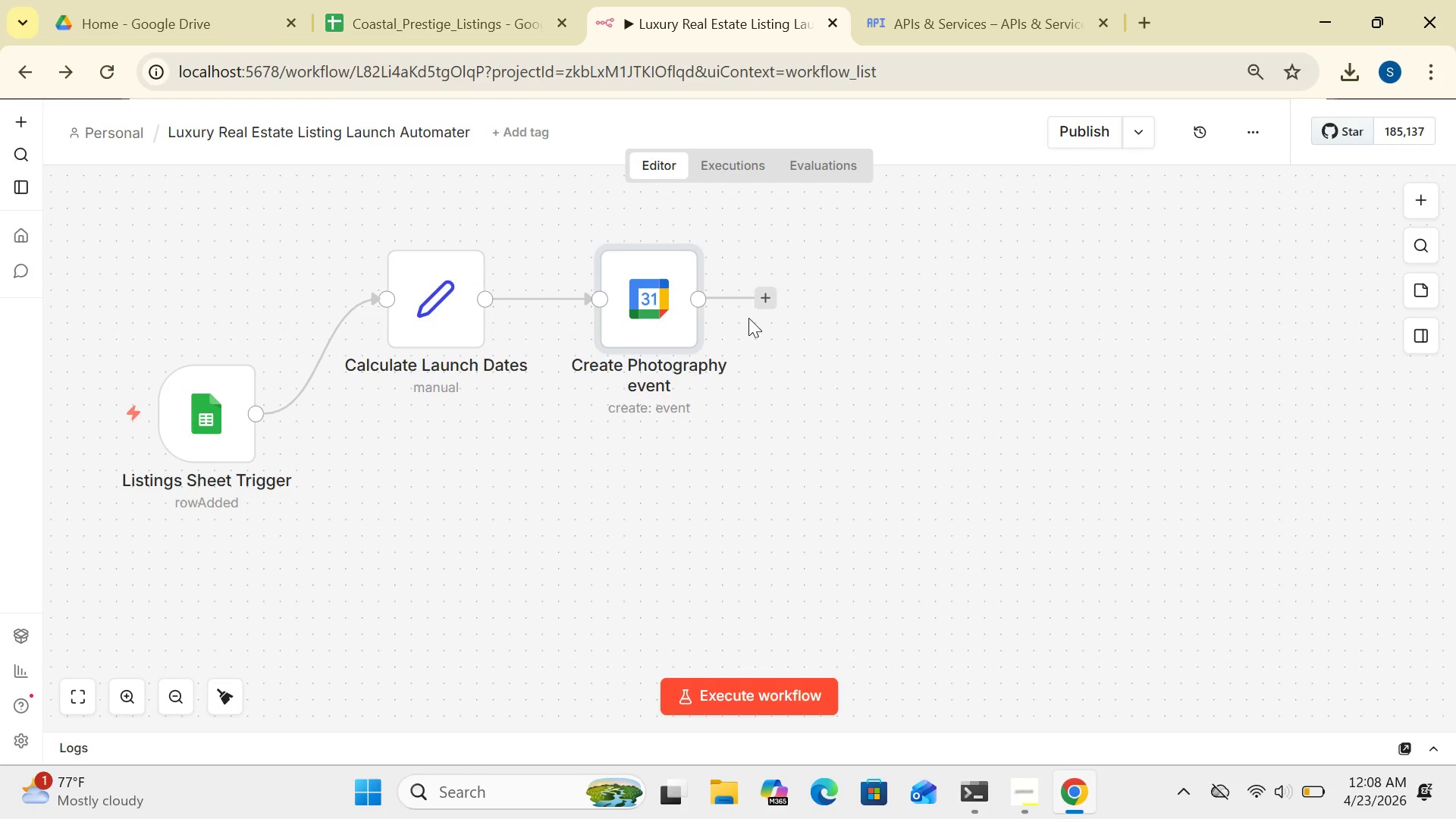 
left_click([767, 298])
 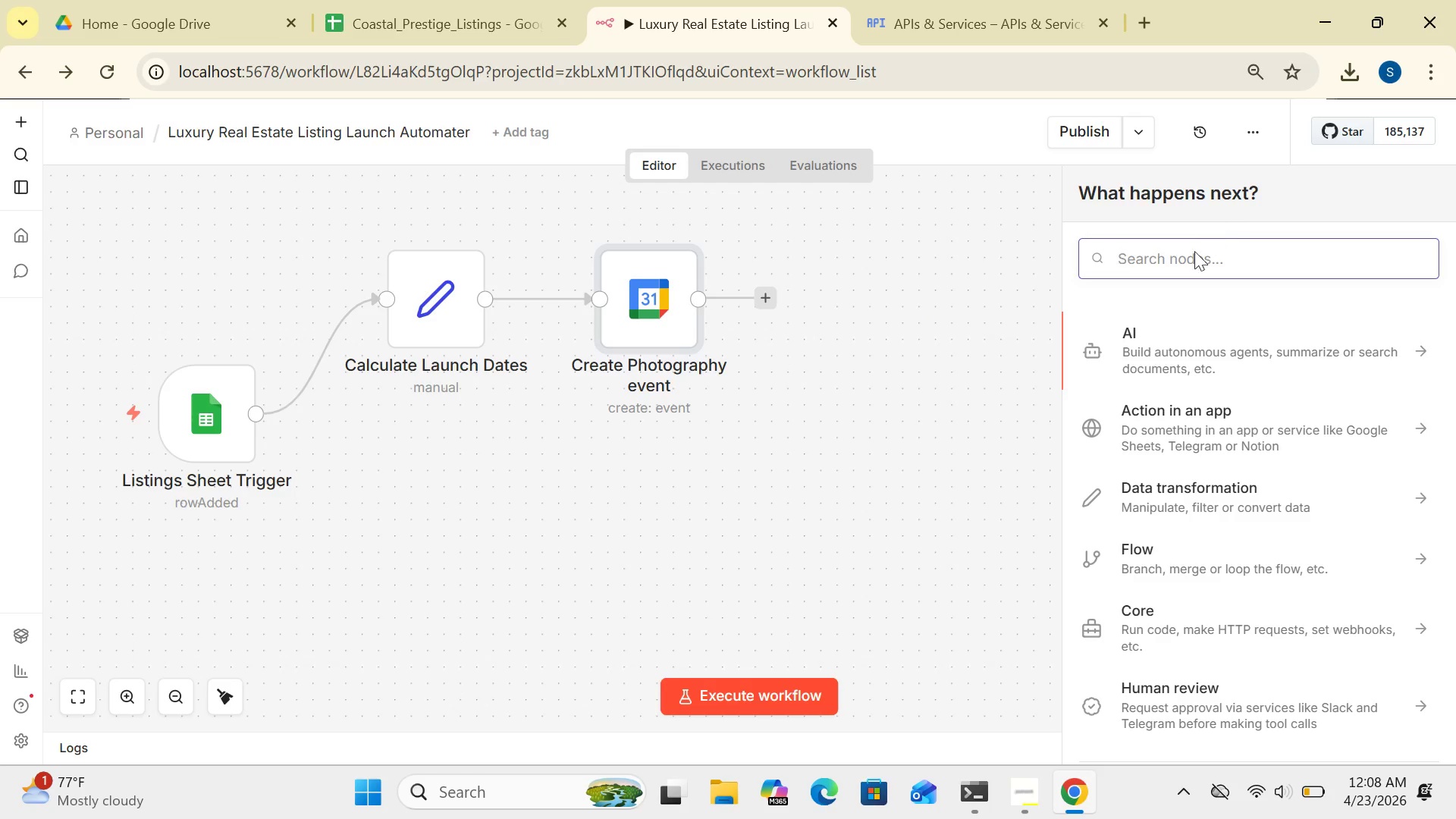 
left_click([1180, 258])
 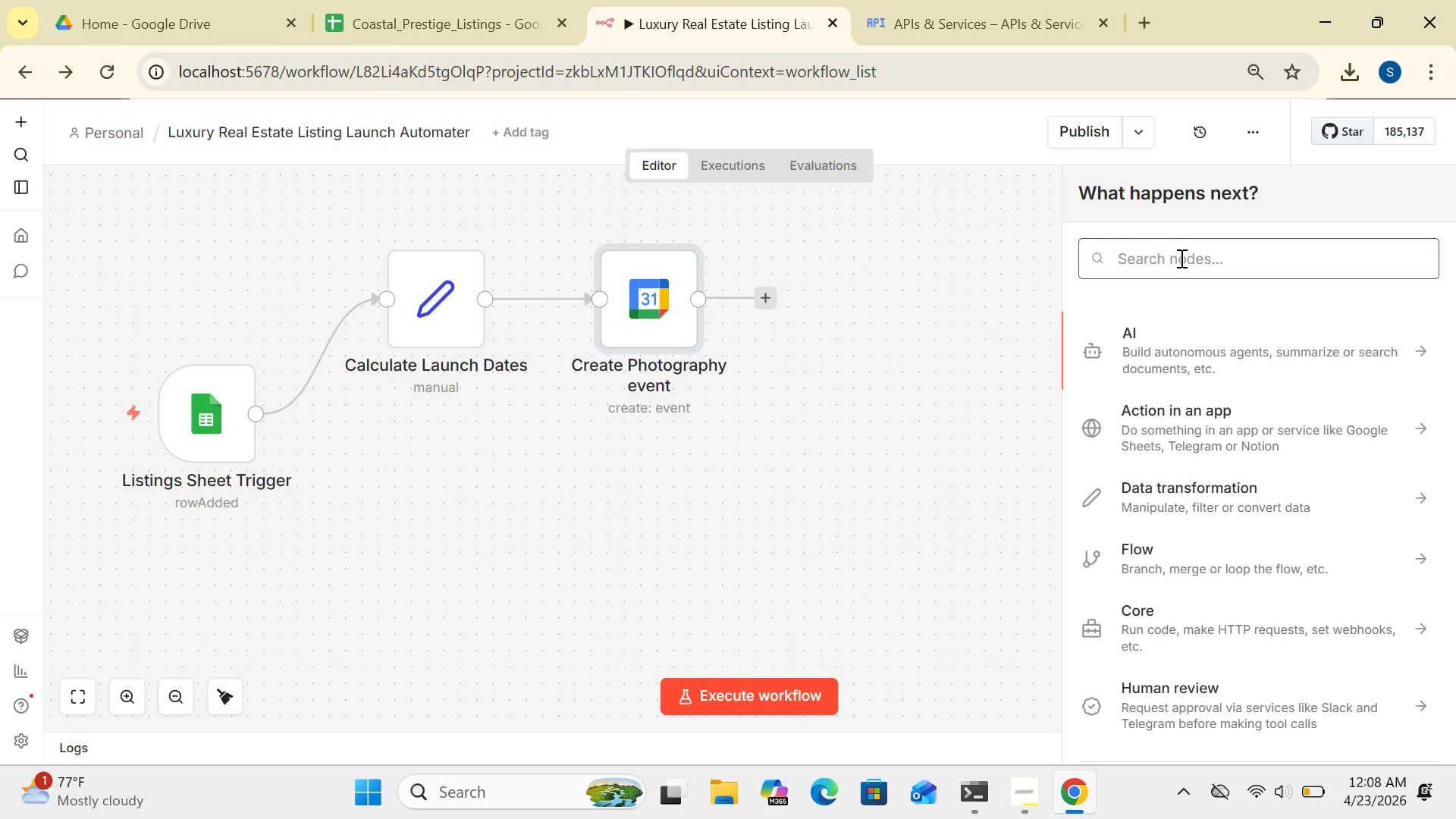 
type(staging)
 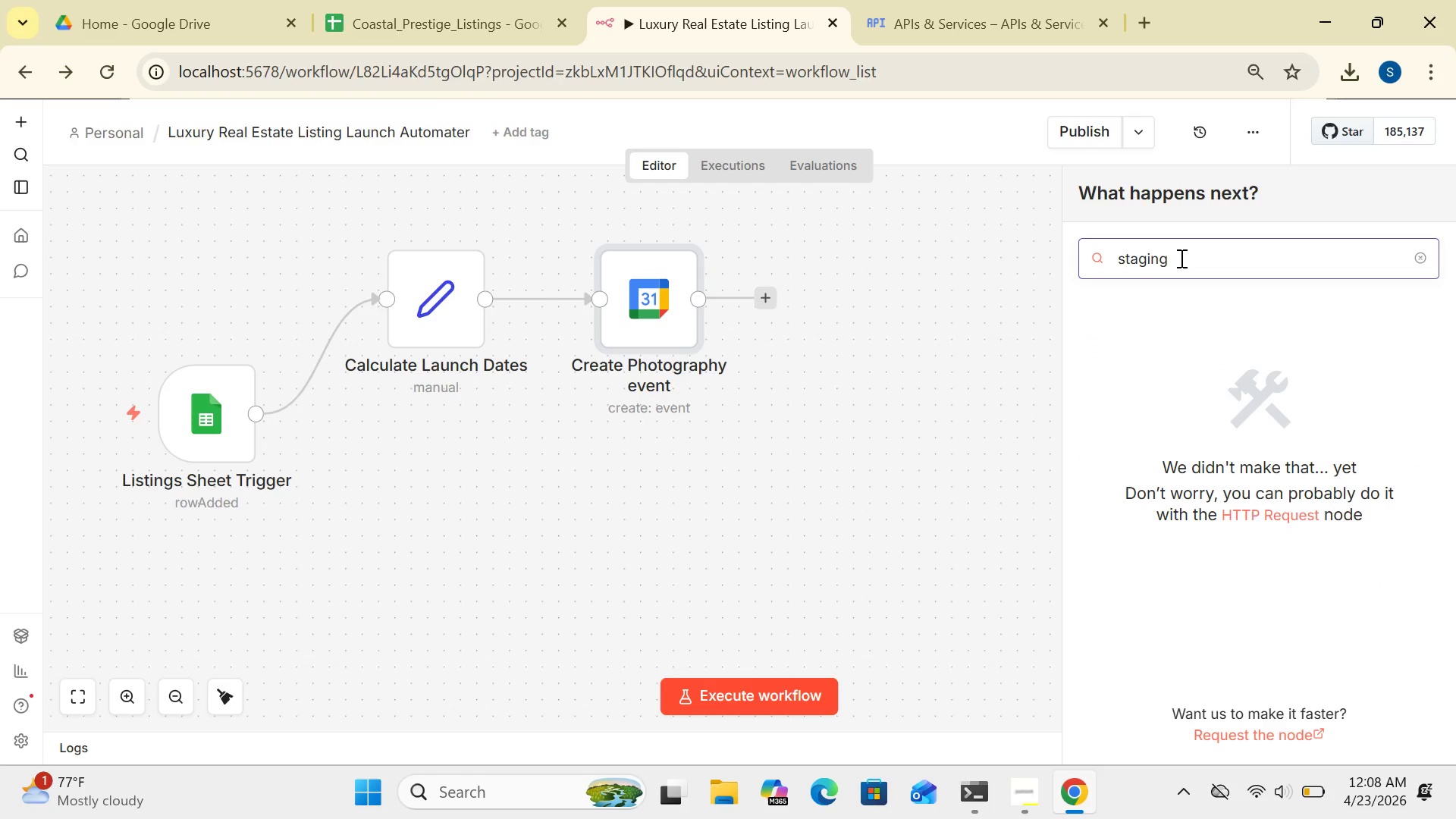 
wait(5.84)
 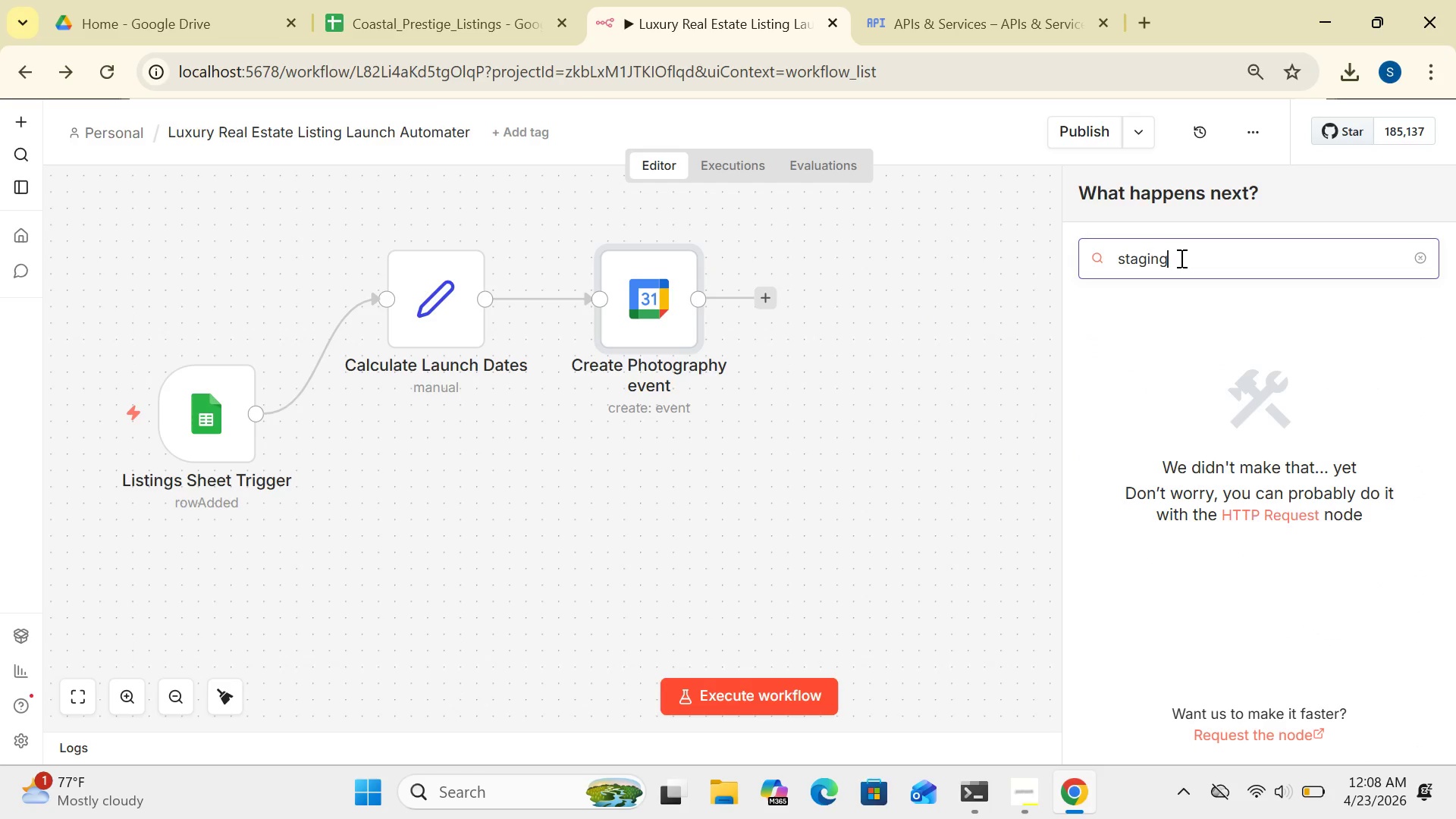 
key(Backspace)
 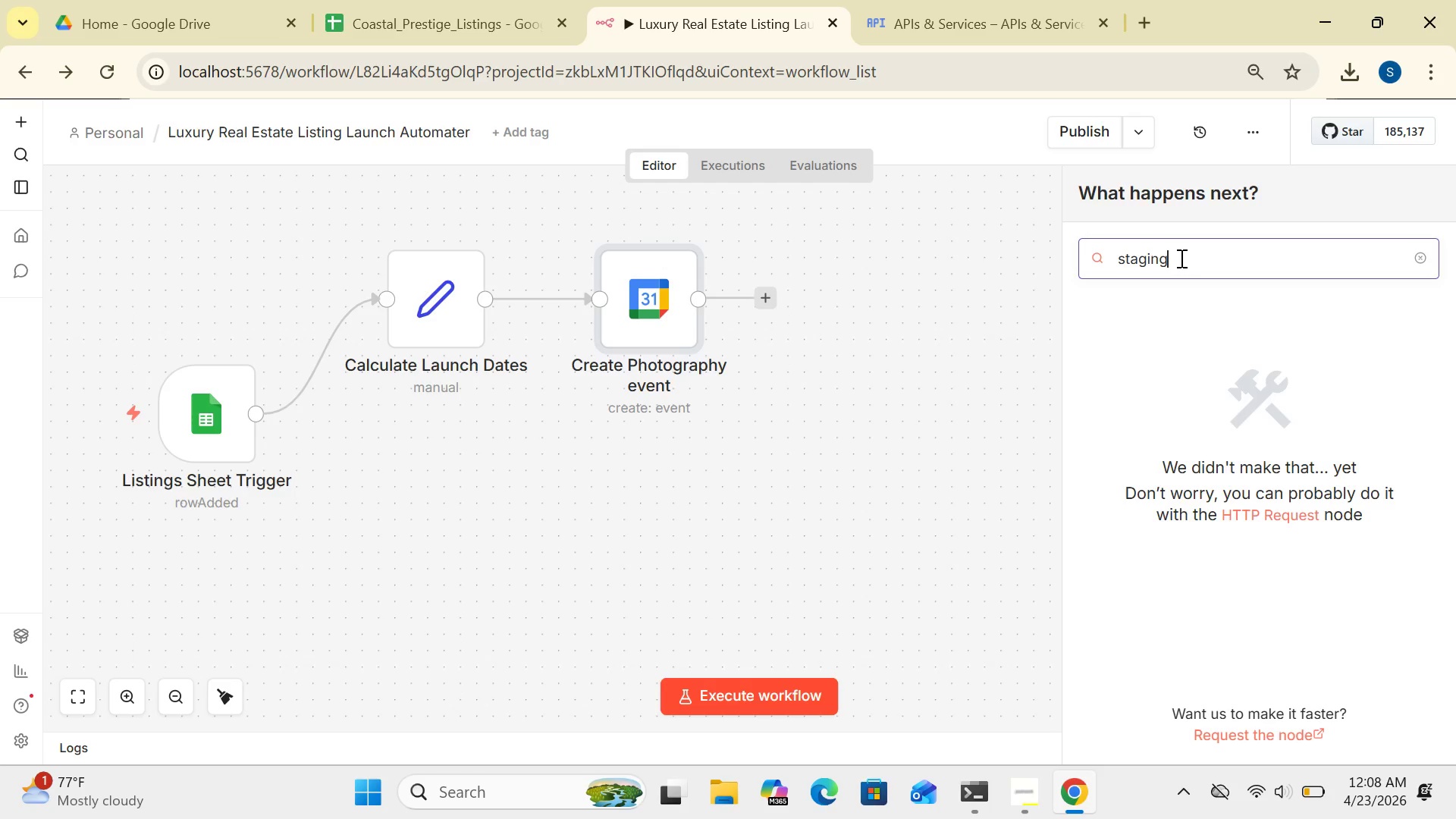 
key(Backspace)
 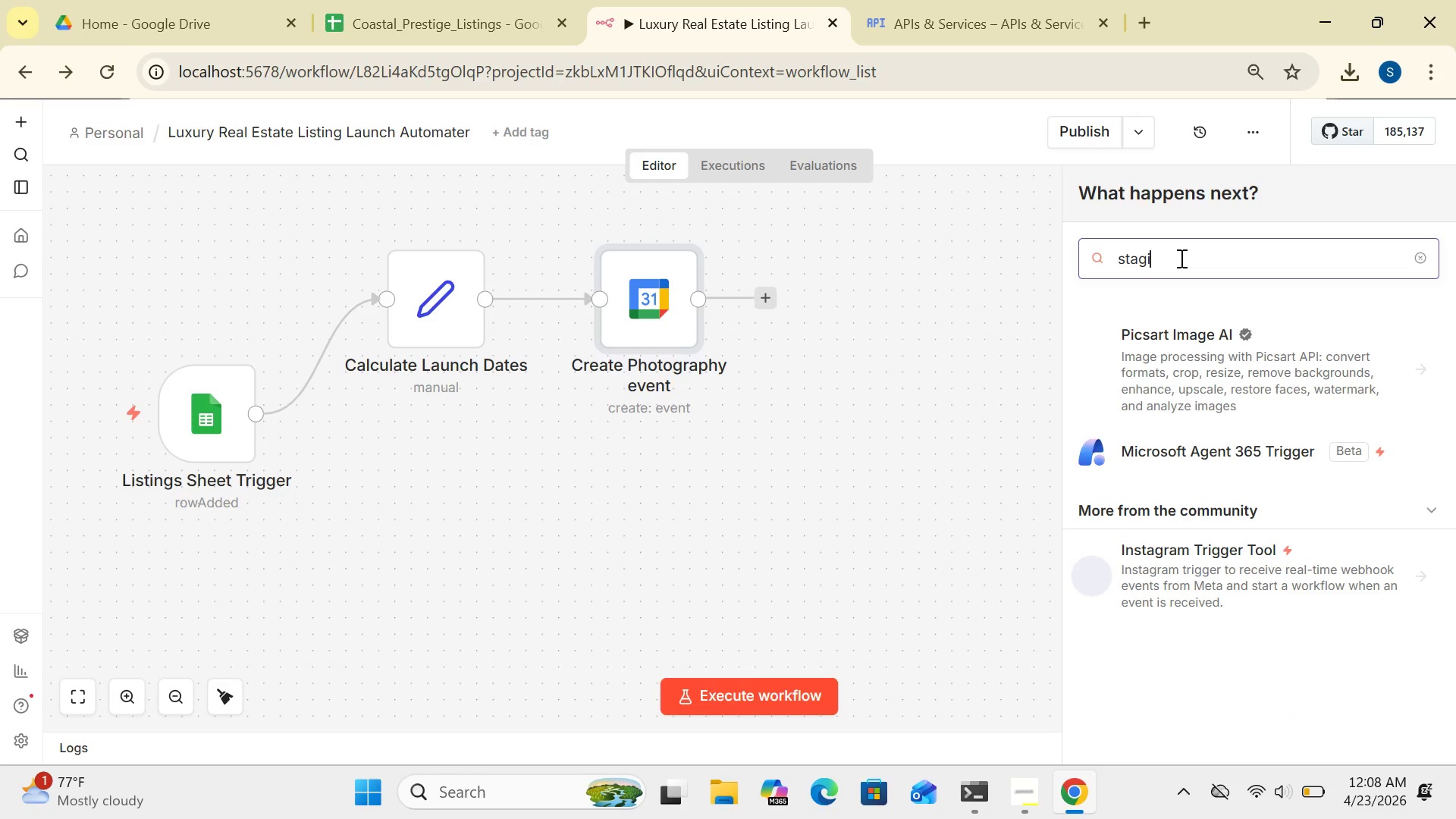 
key(Backspace)
 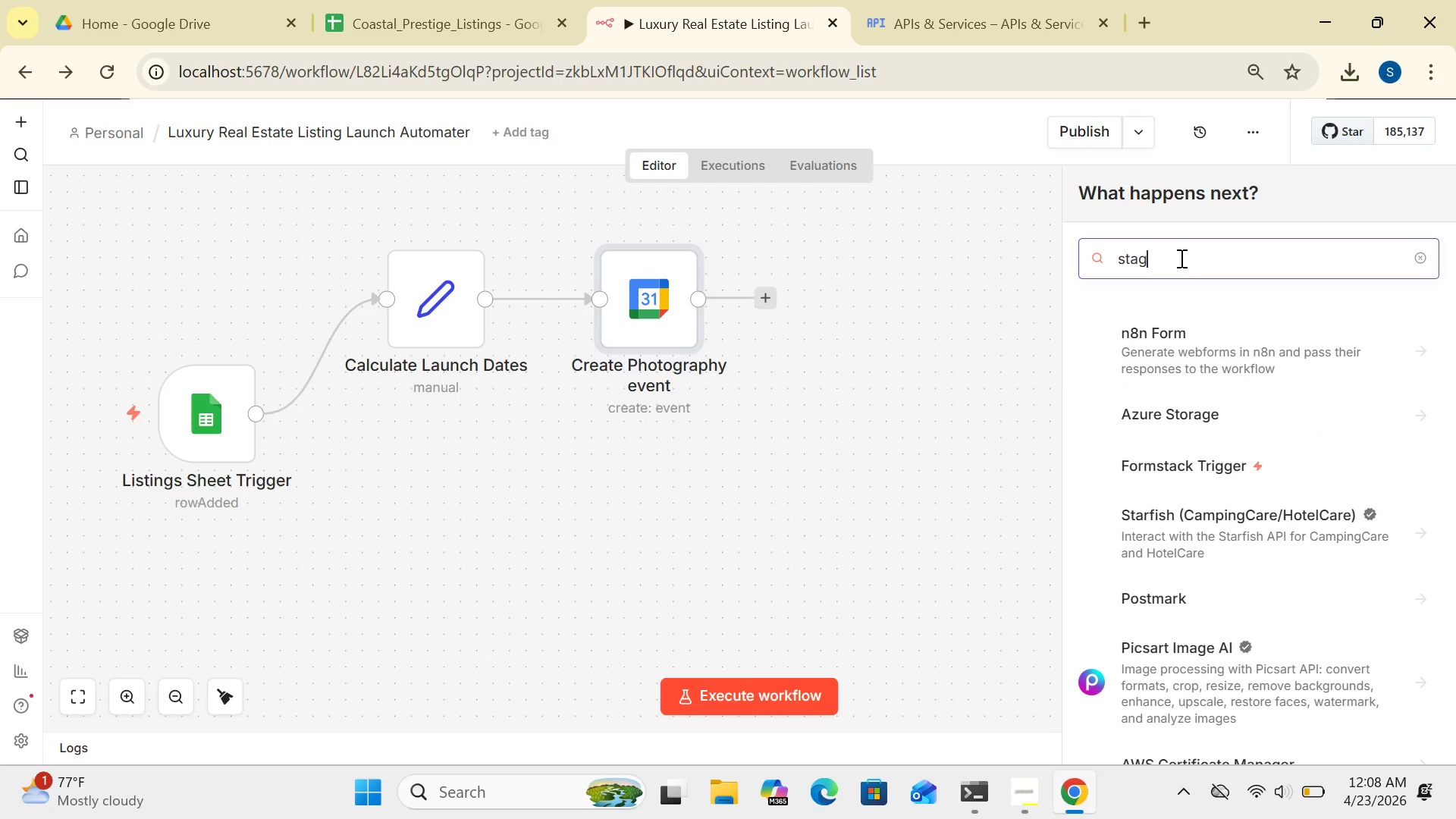 
key(Backspace)
 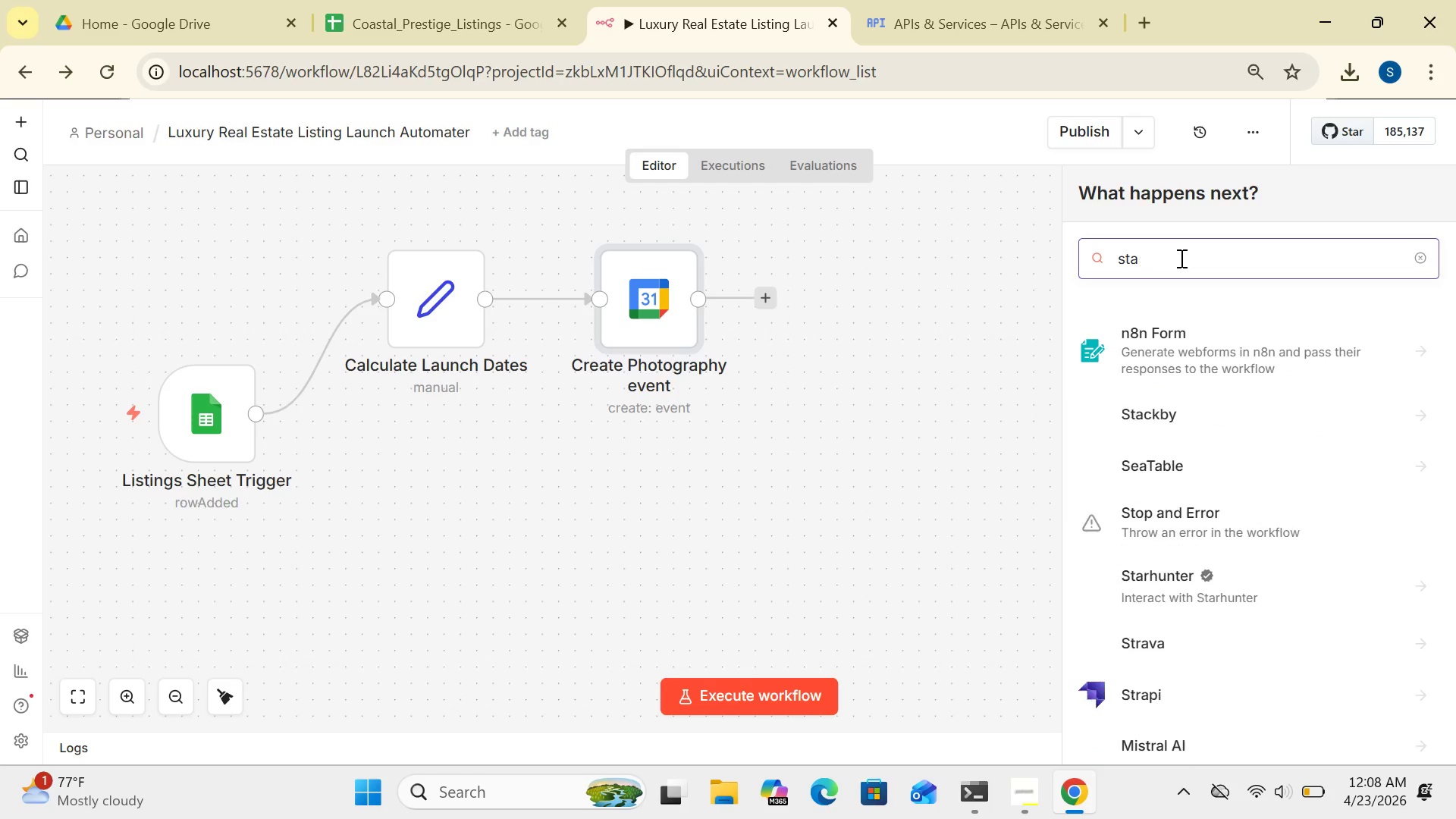 
key(Backspace)
 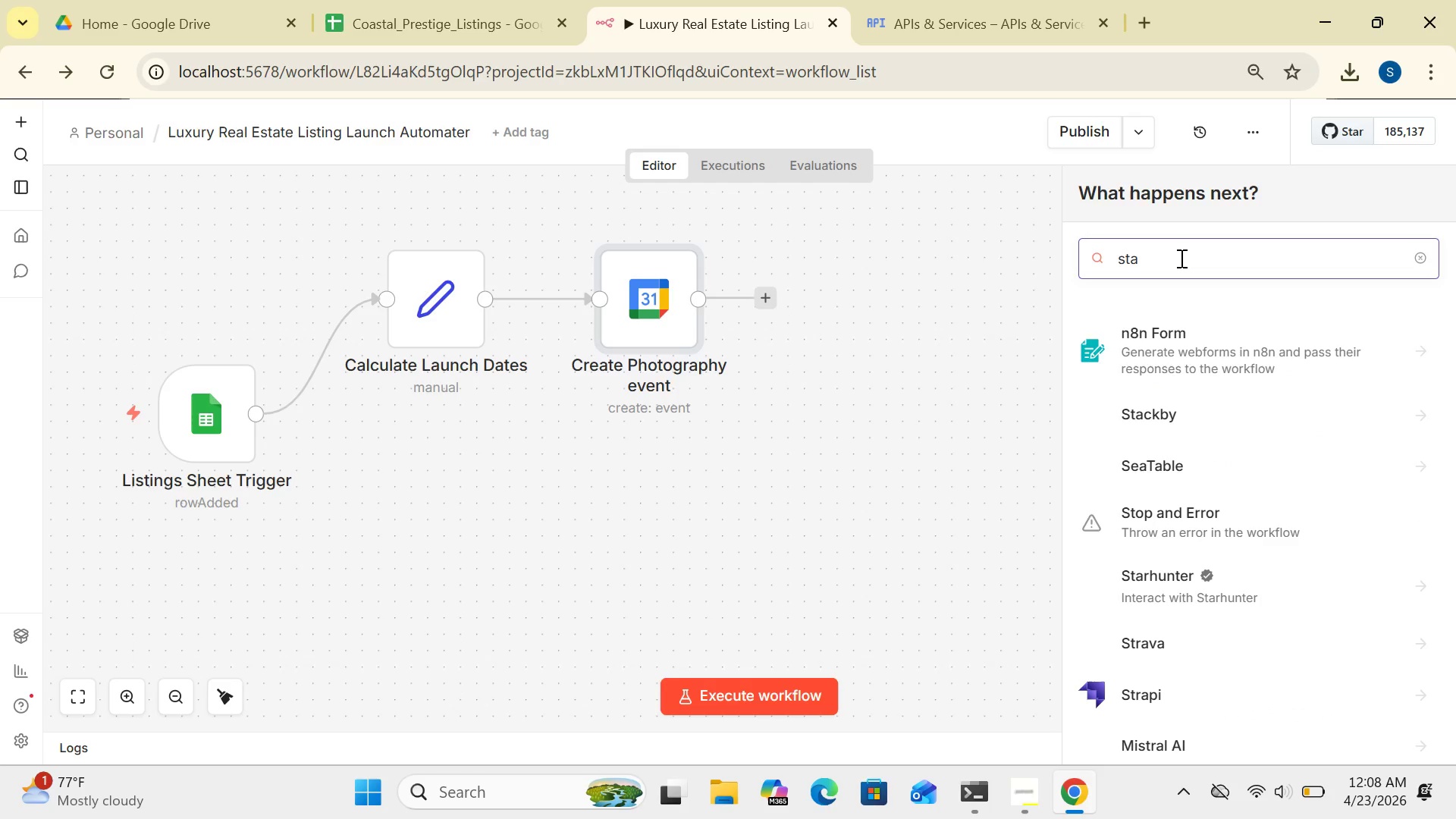 
key(Backspace)
 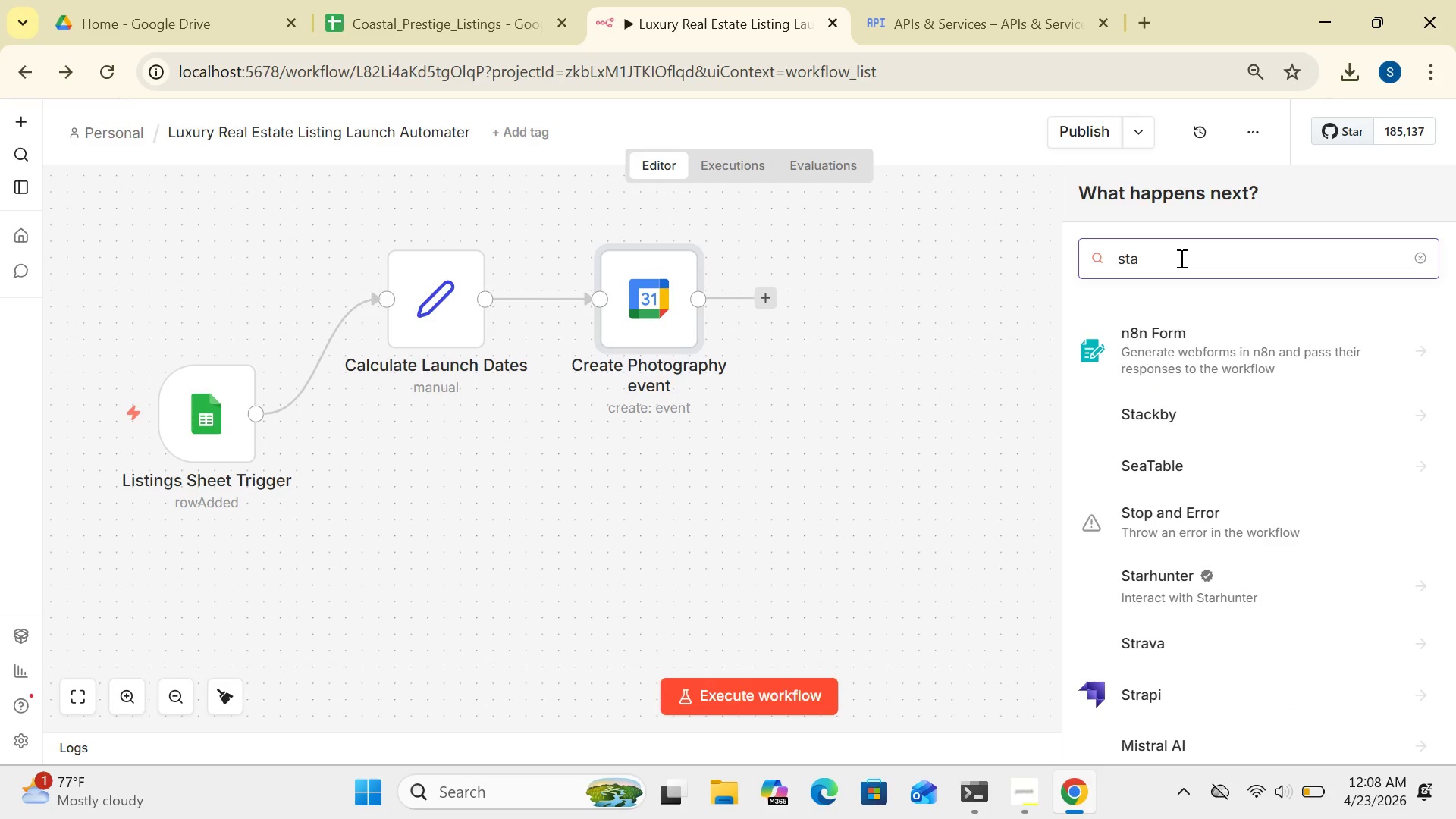 
key(Backspace)
 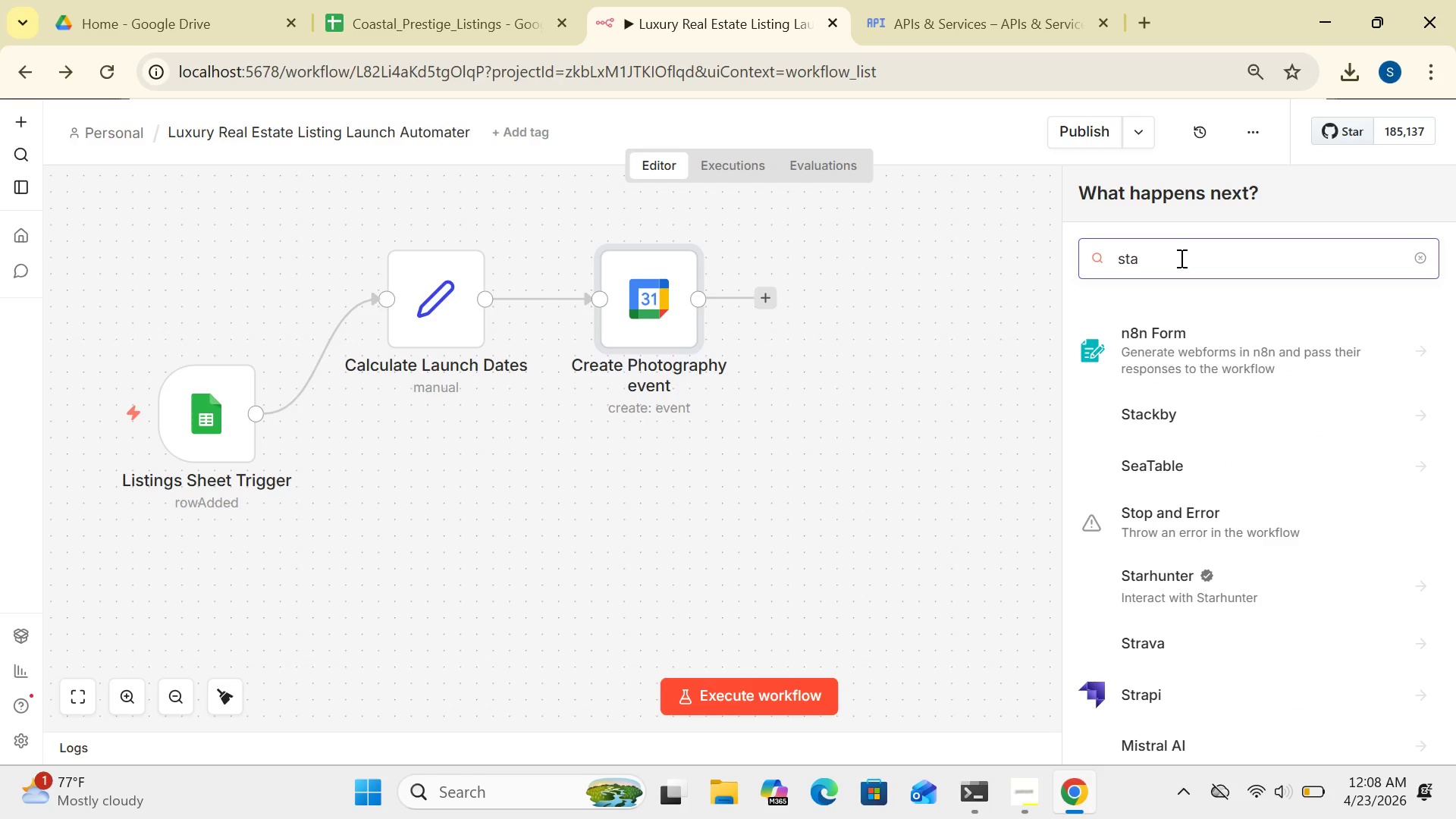 
key(Backspace)
 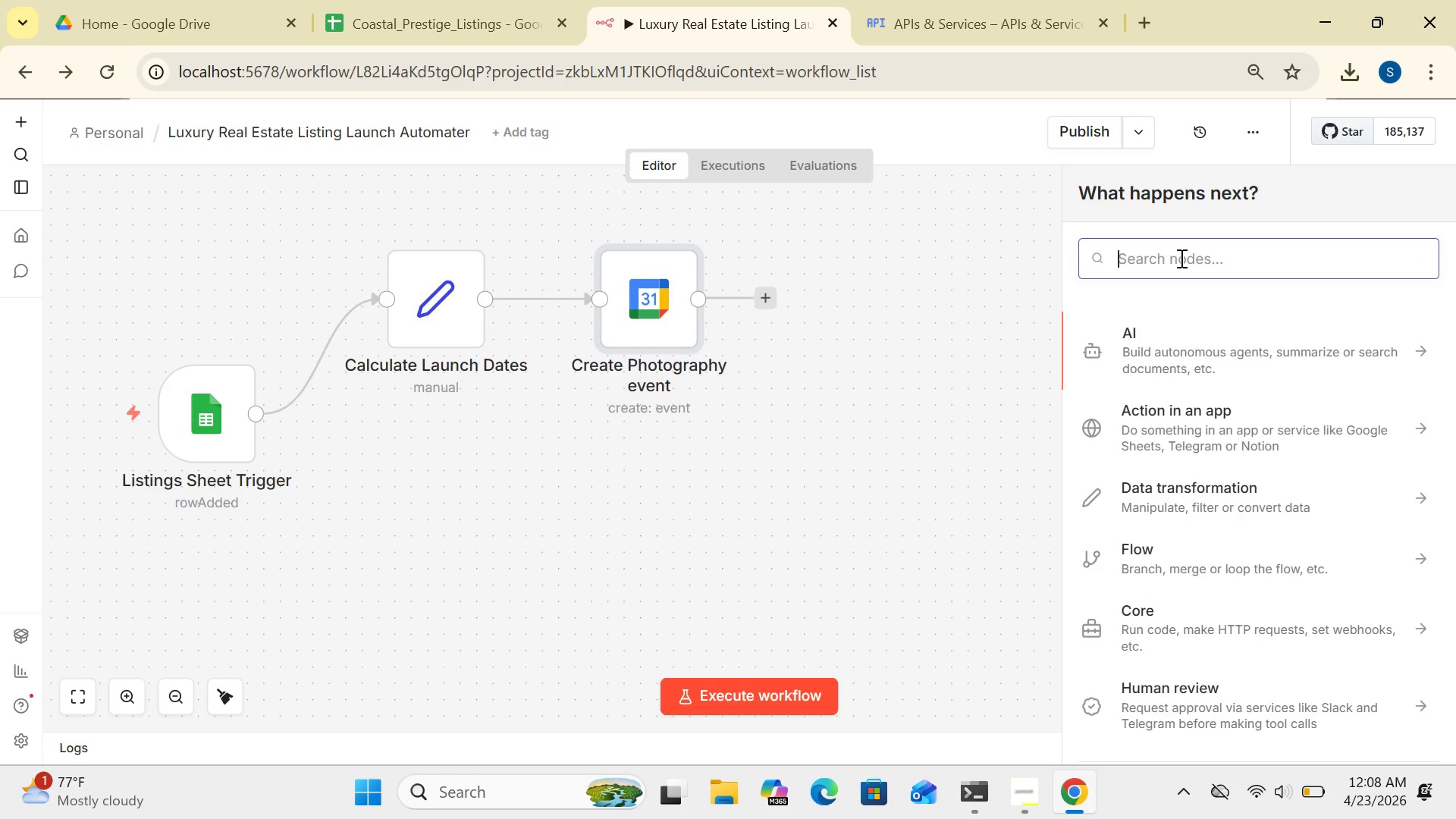 
type(google cal)
 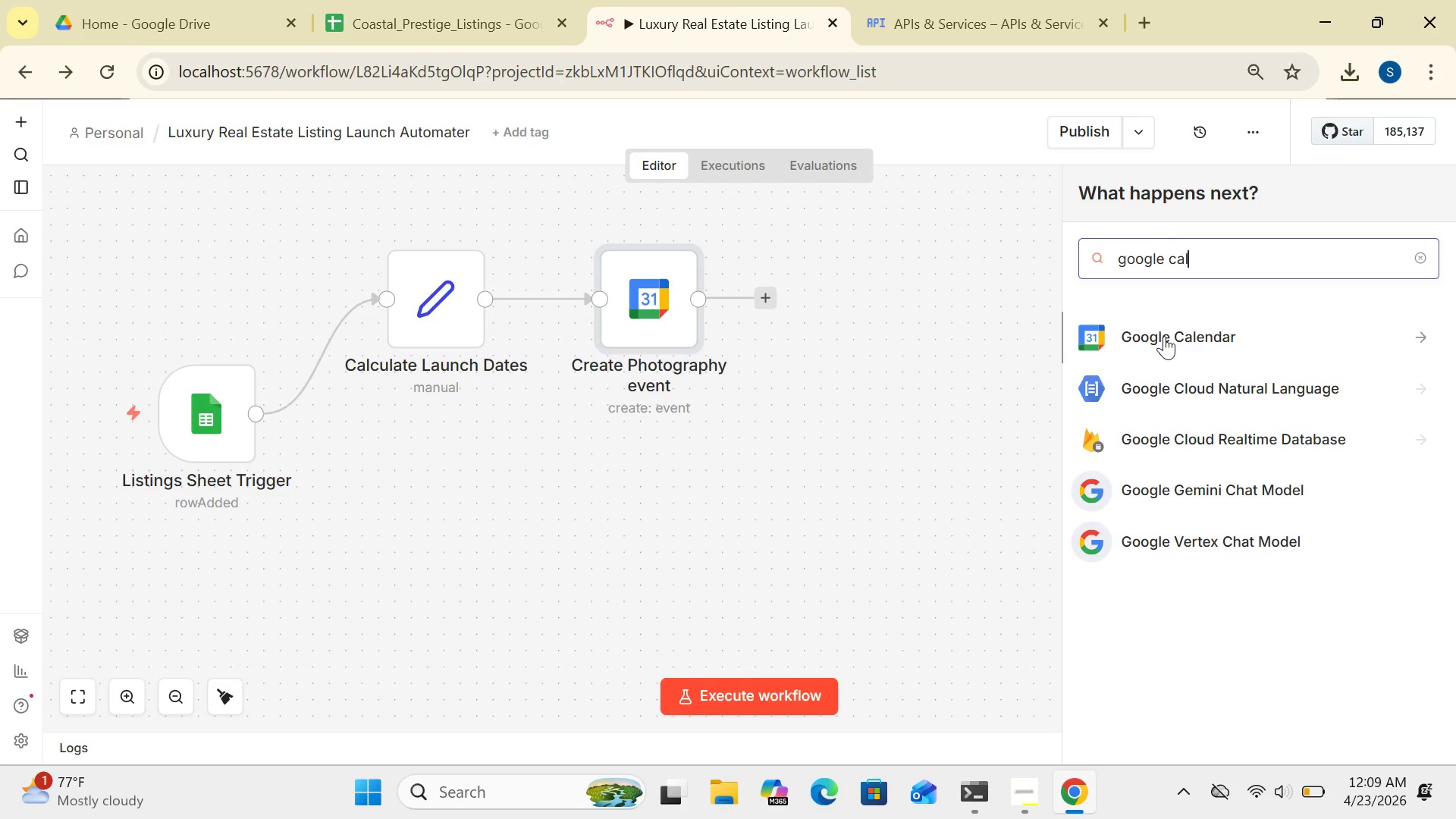 
left_click([1125, 337])
 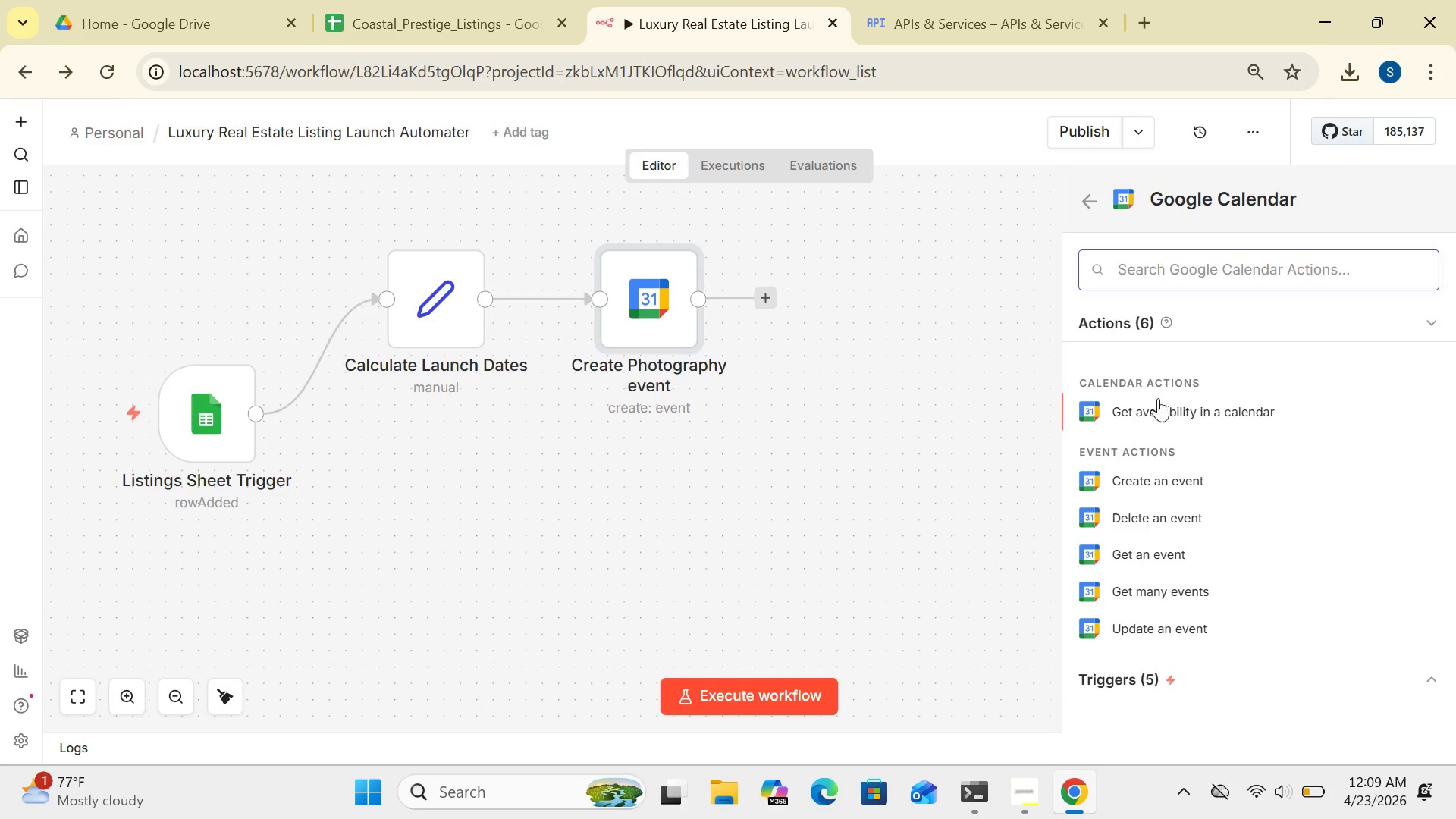 
left_click([1156, 482])
 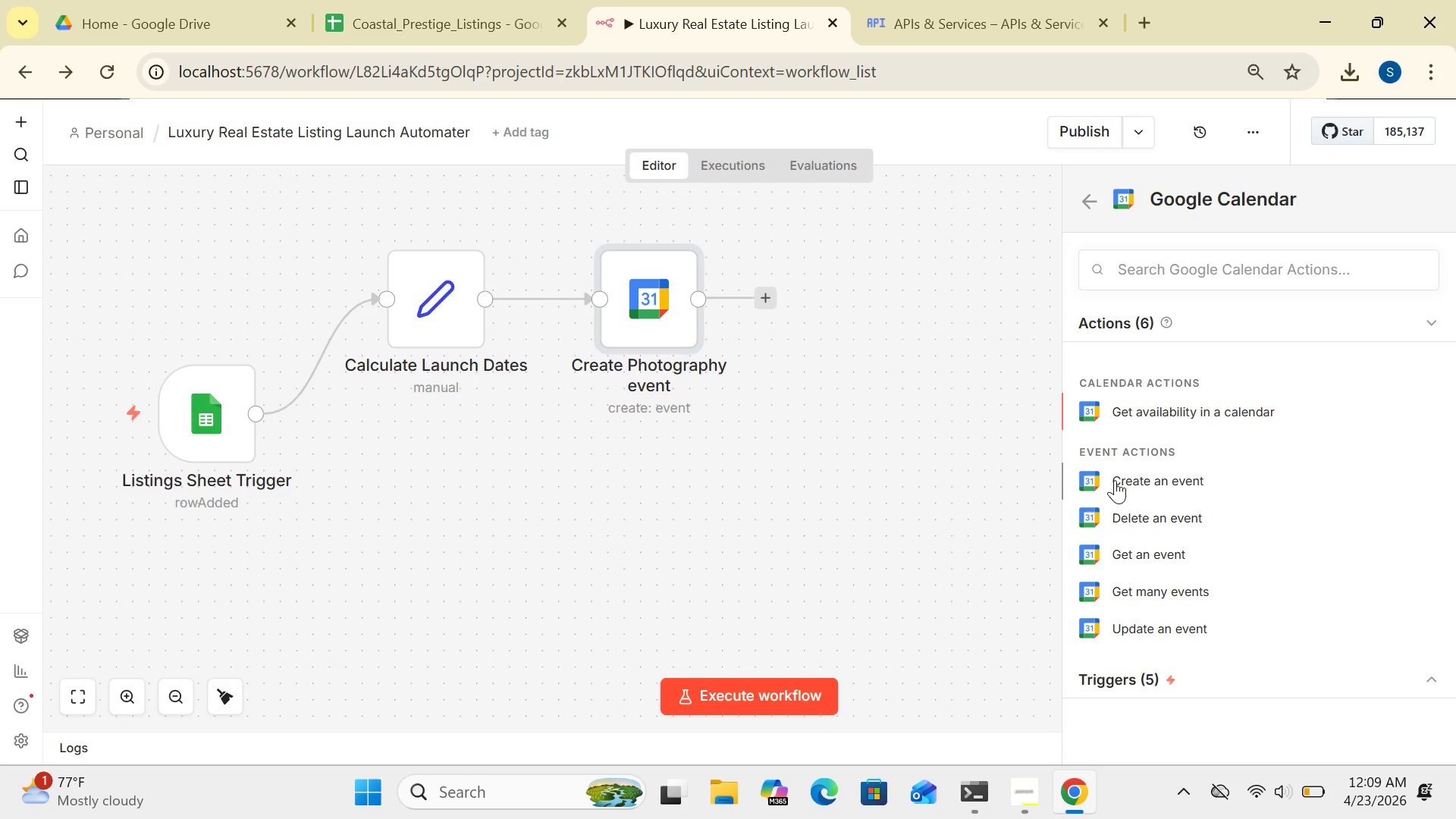 
left_click([1115, 480])
 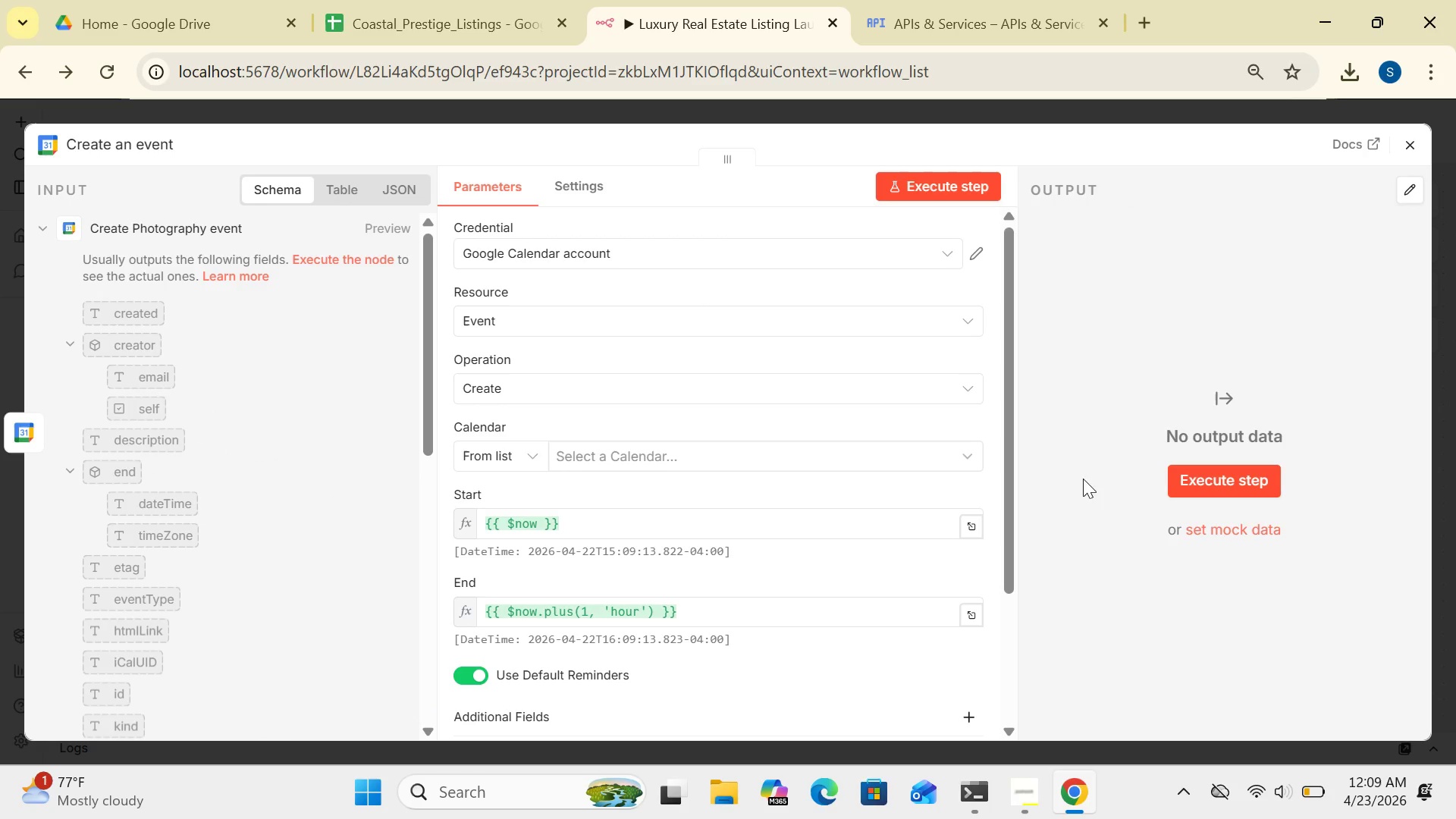 
wait(6.28)
 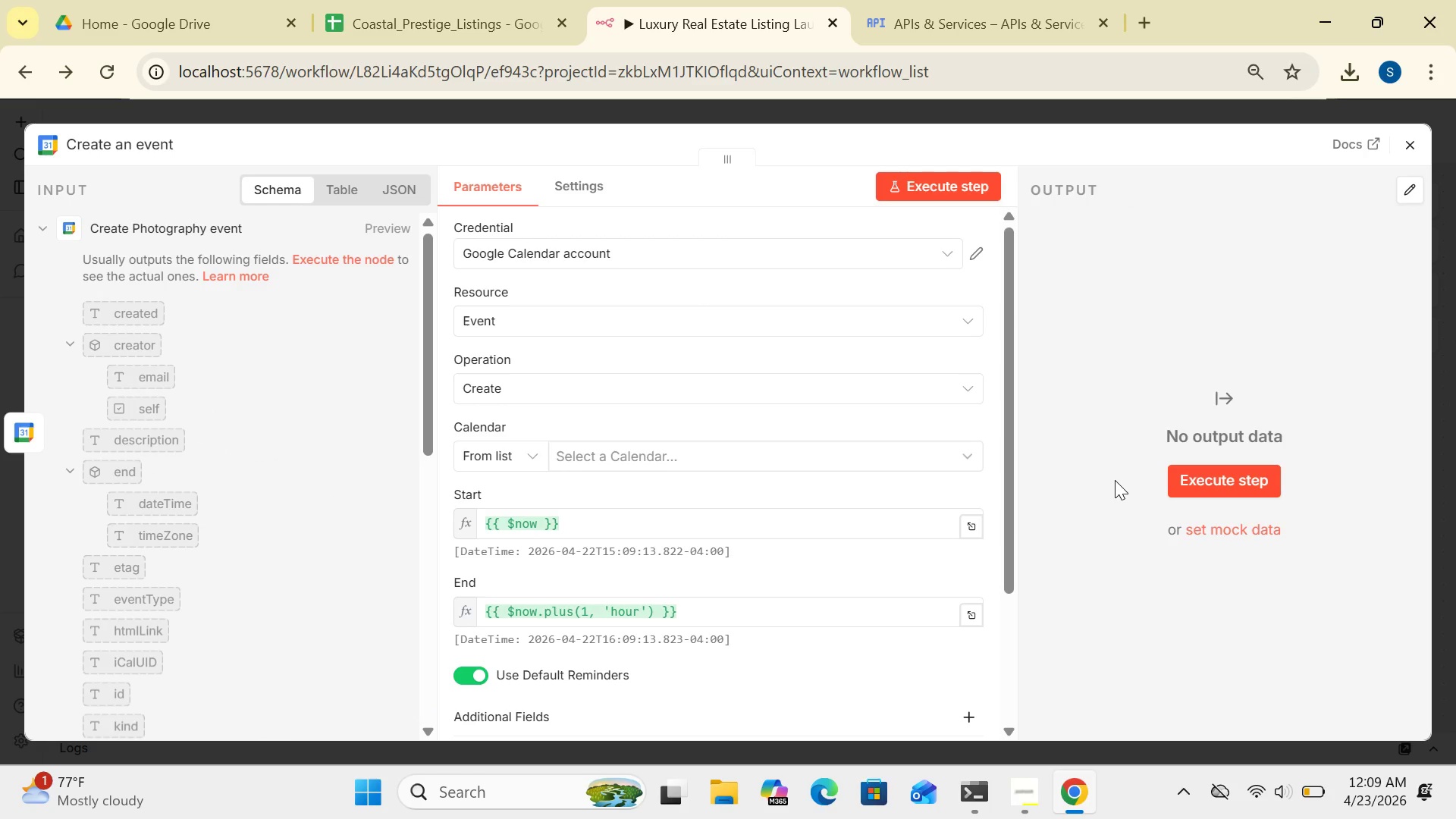 
left_click([912, 462])
 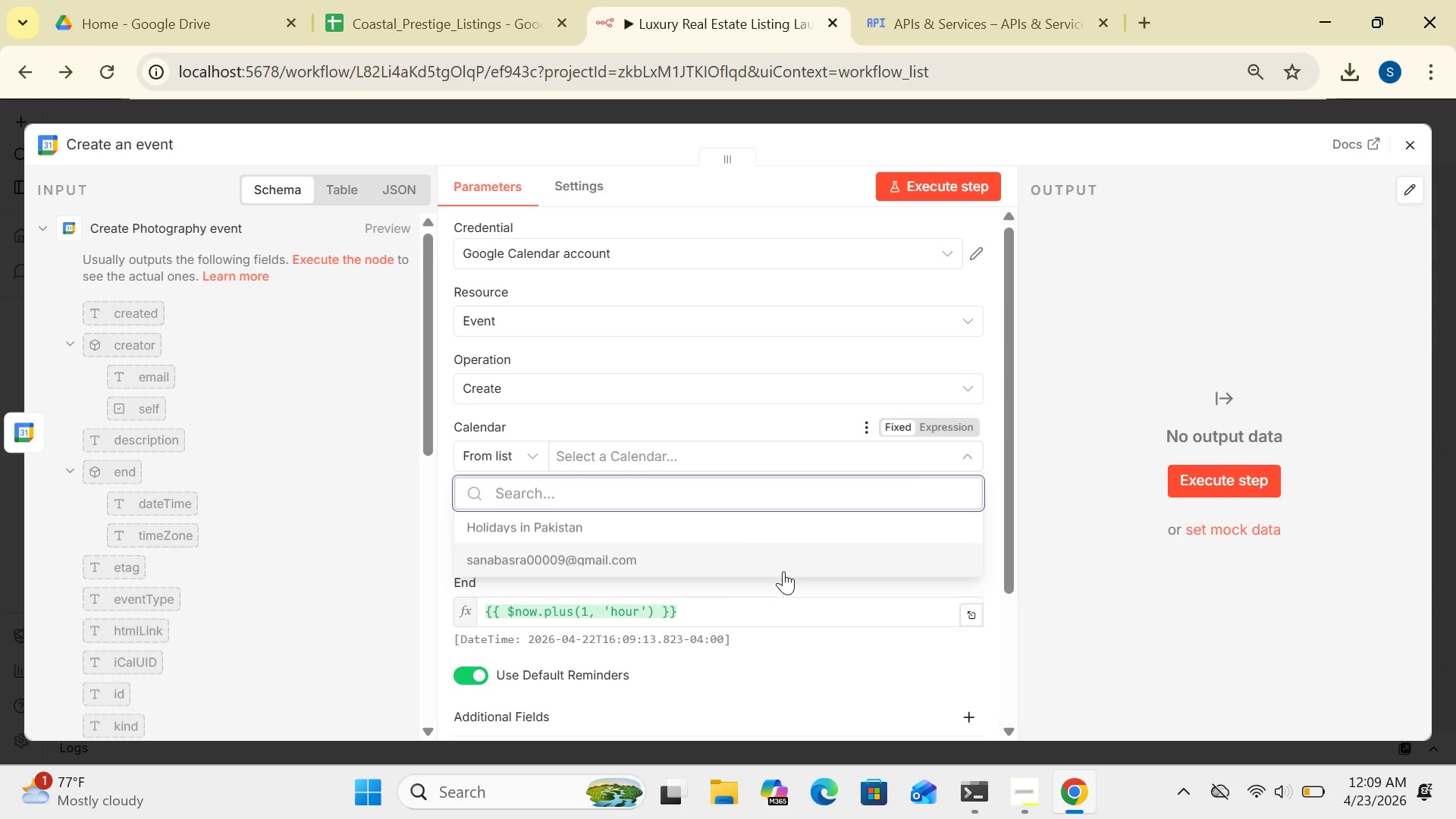 
left_click([783, 571])
 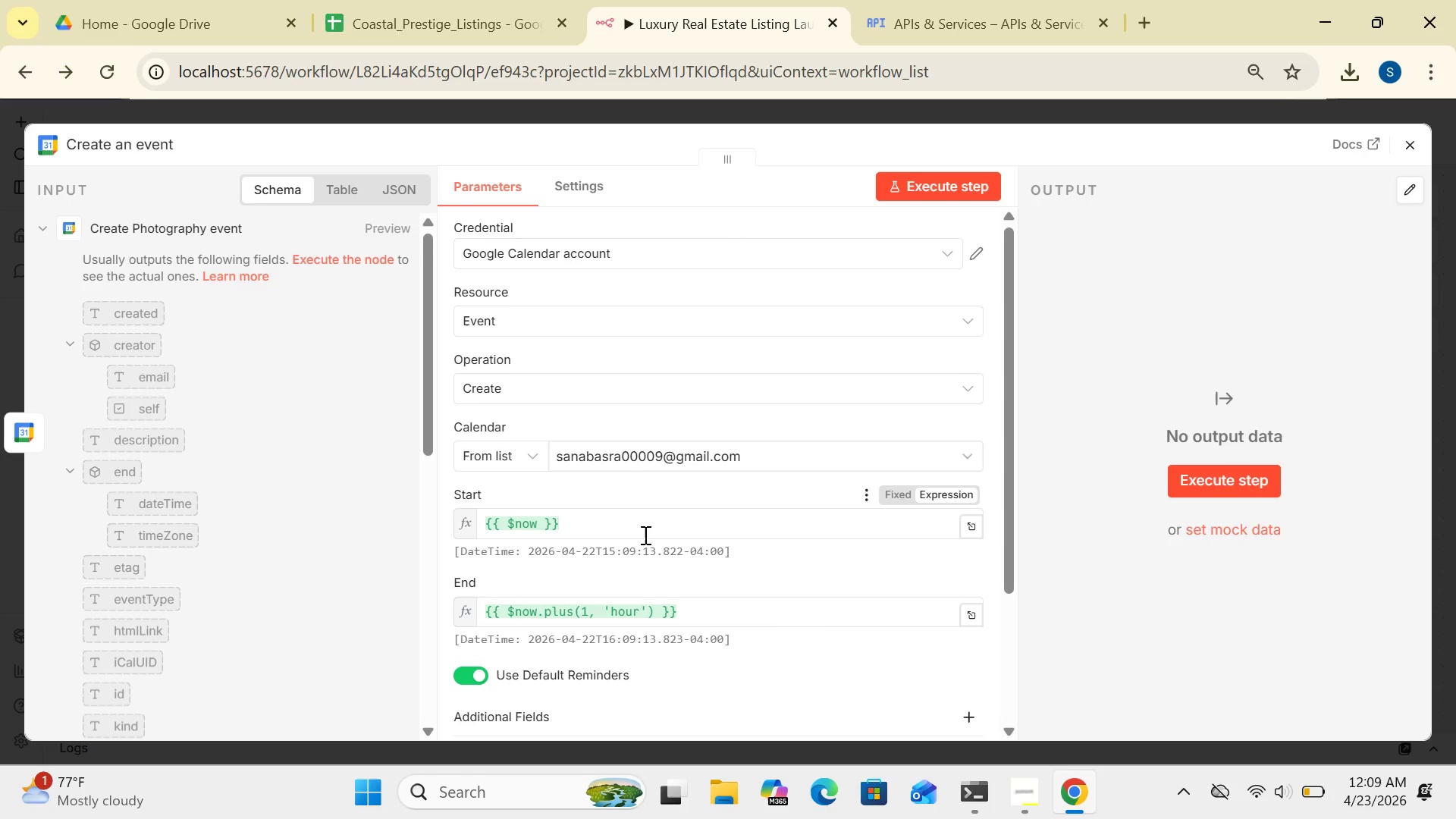 
left_click([644, 535])
 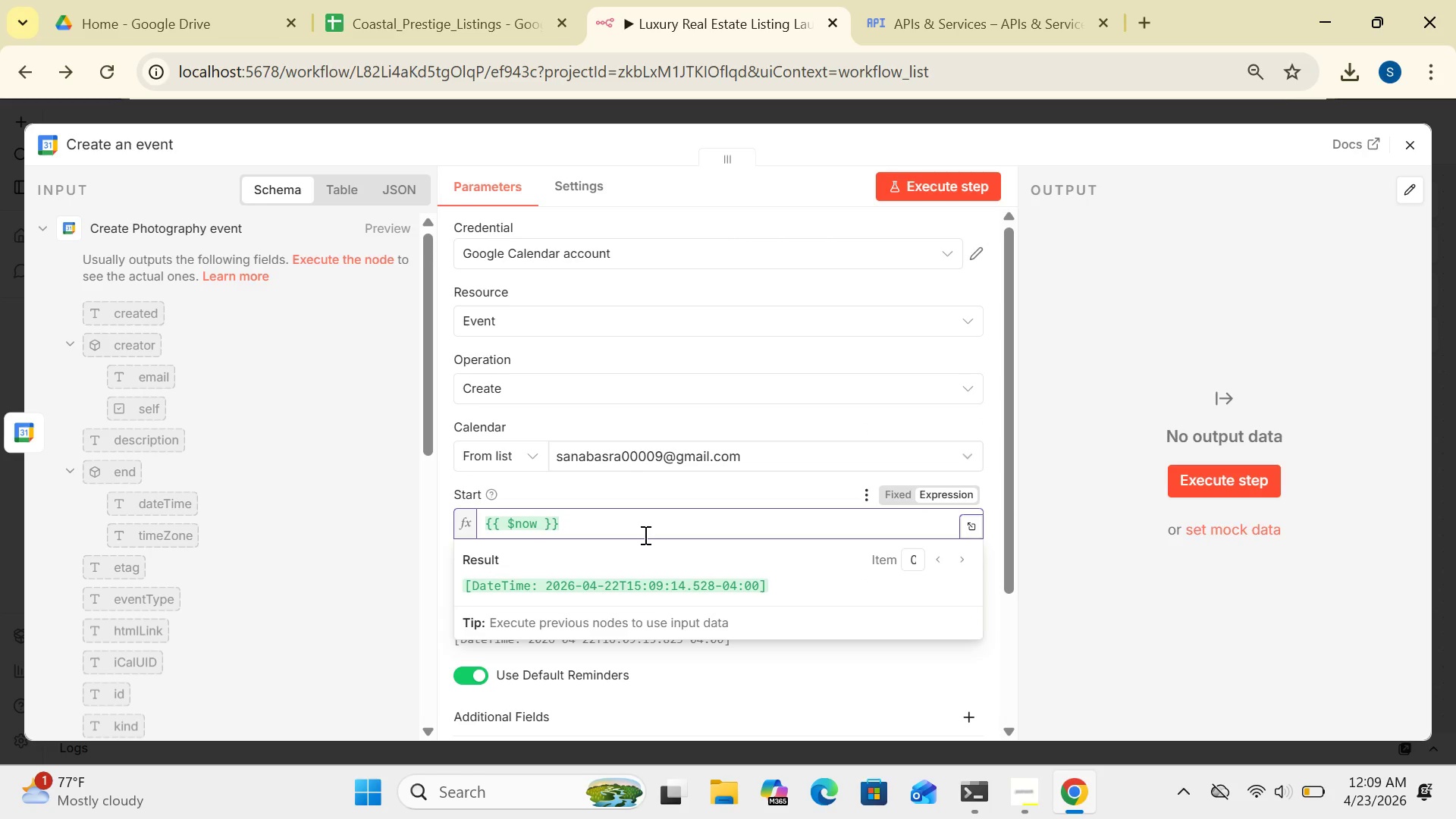 
hold_key(key=Backspace, duration=1.17)
 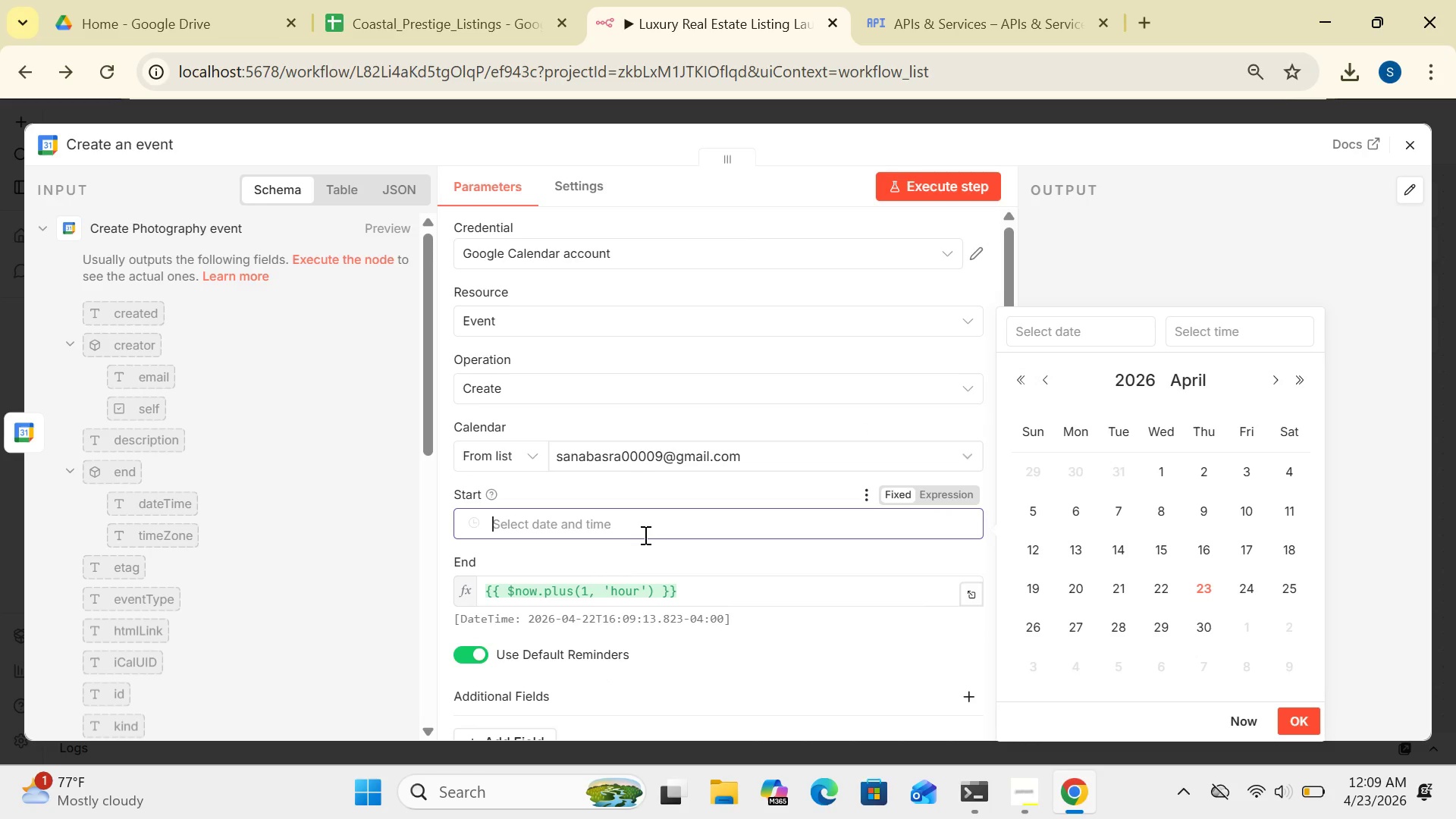 
key(Shift+BracketLeft)
 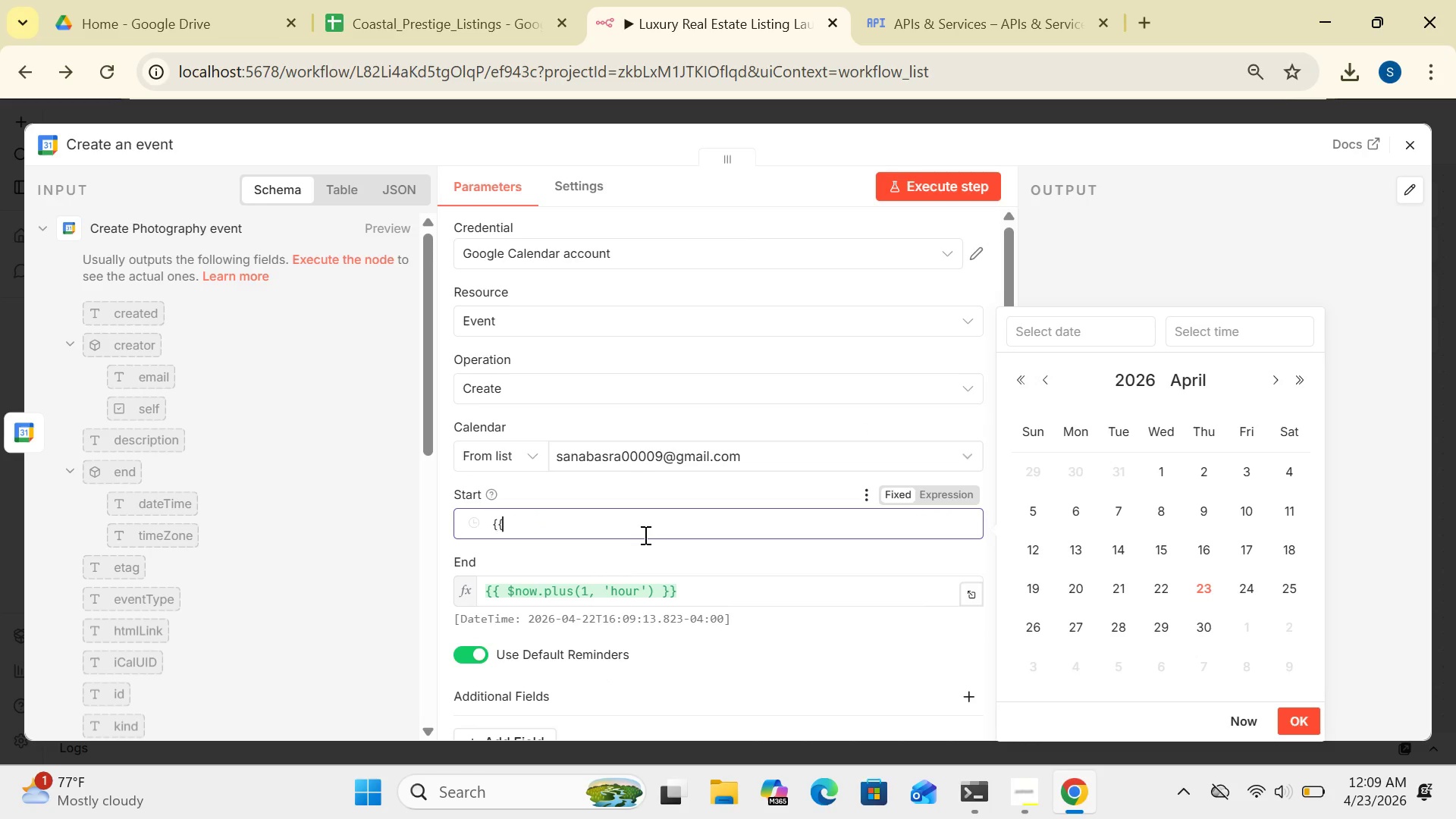 
key(Shift+BracketLeft)
 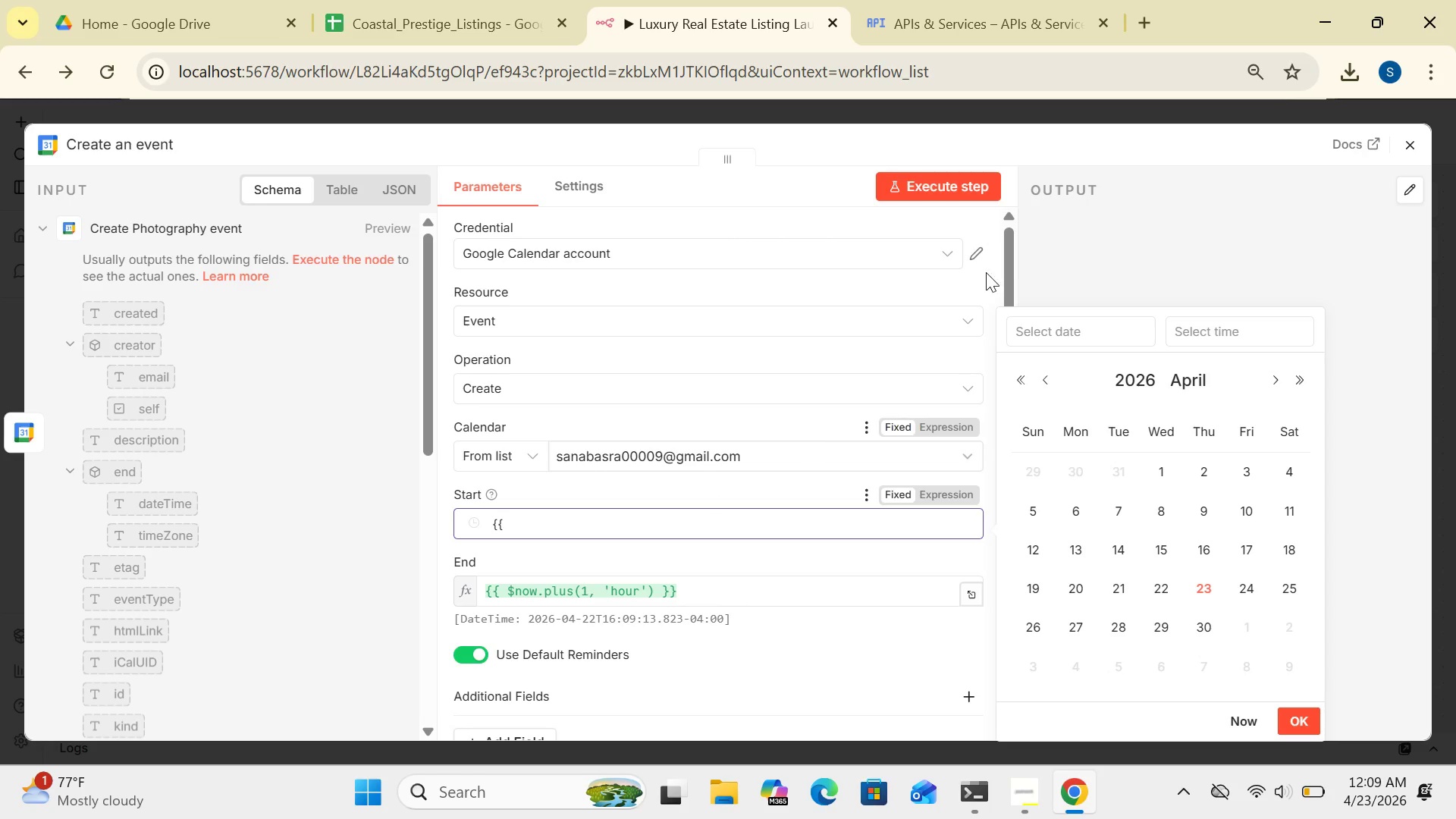 
left_click([1059, 242])
 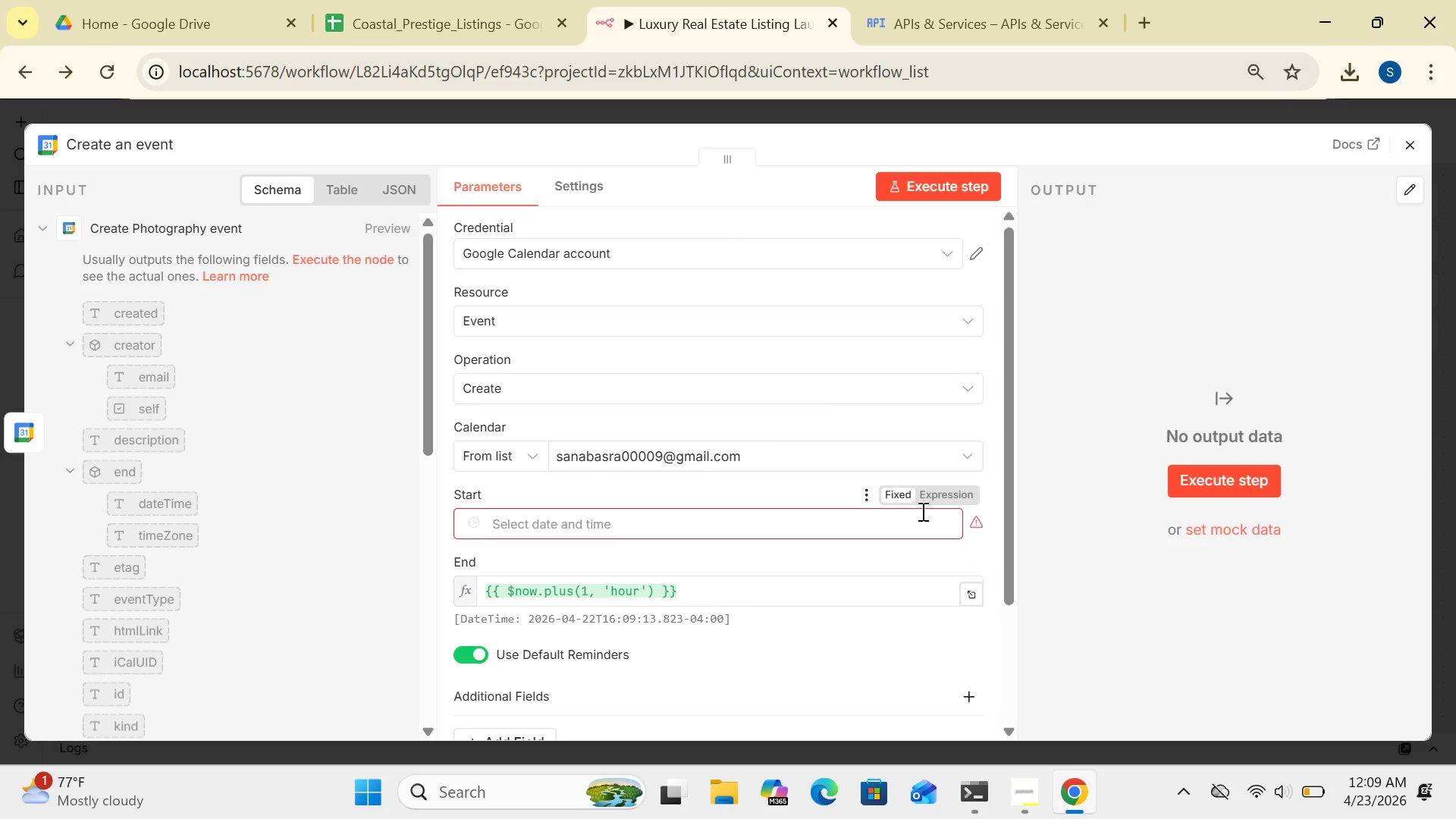 
left_click([935, 501])
 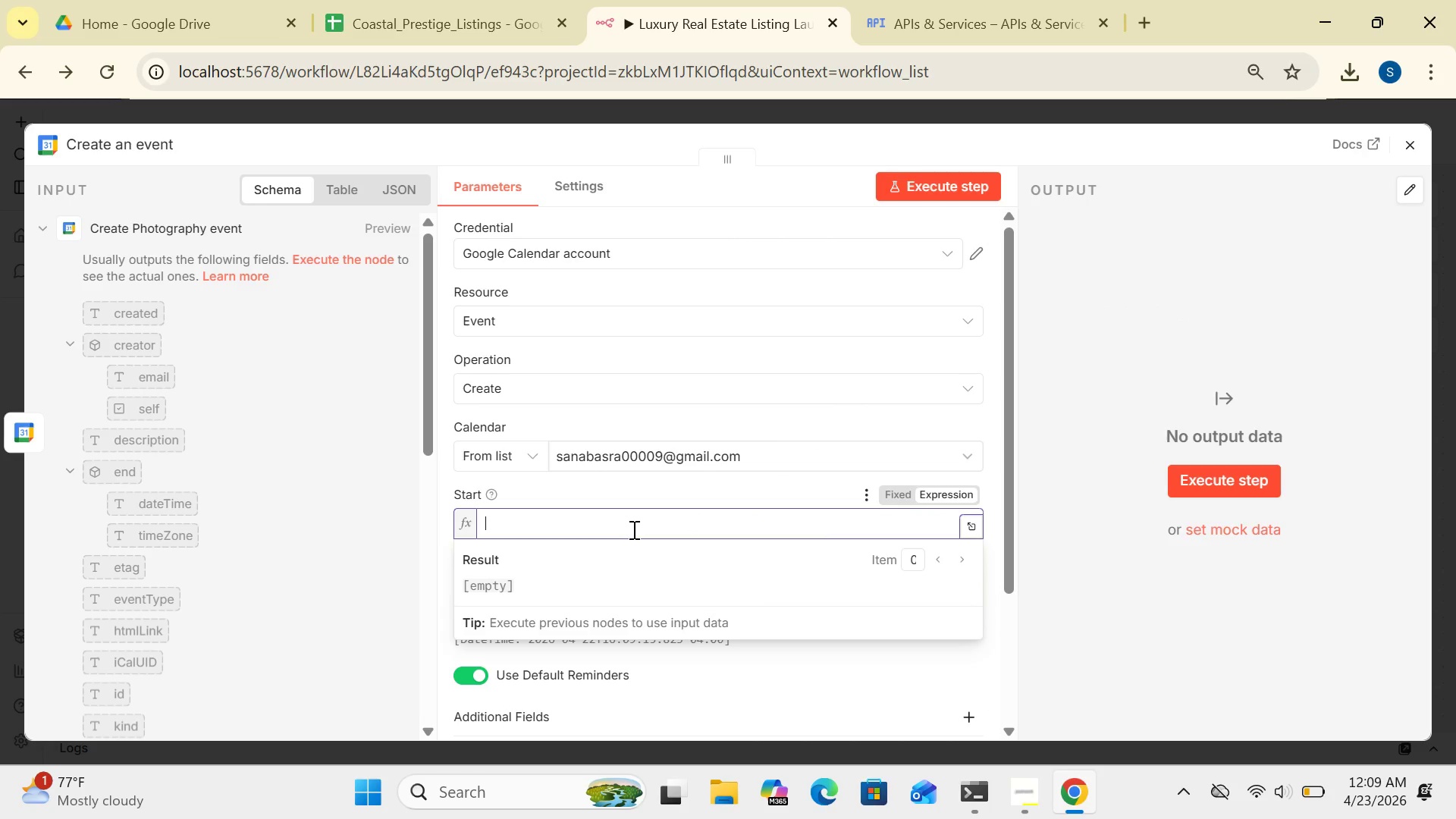 
key(Shift+BracketLeft)
 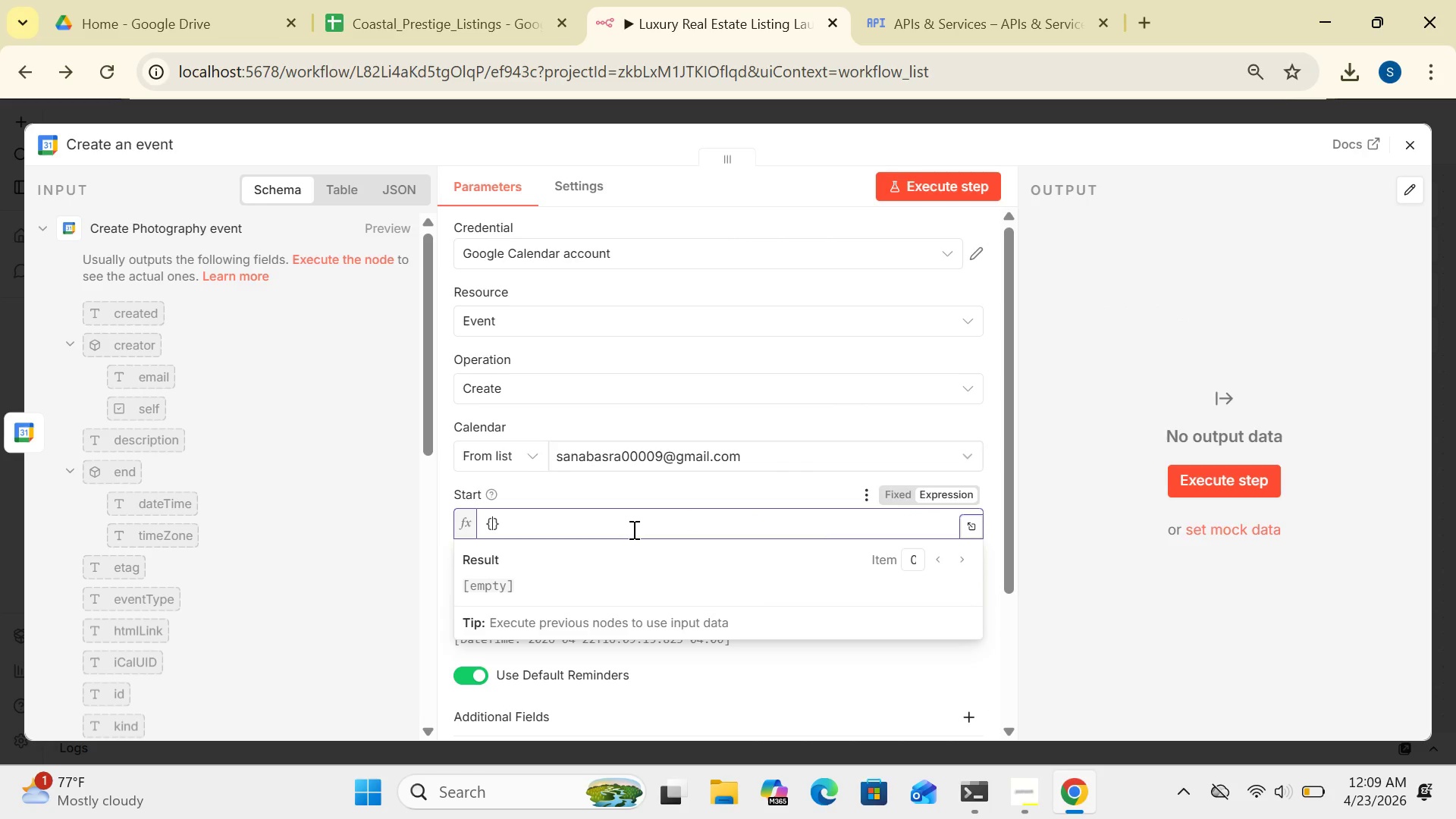 
key(Shift+BracketLeft)
 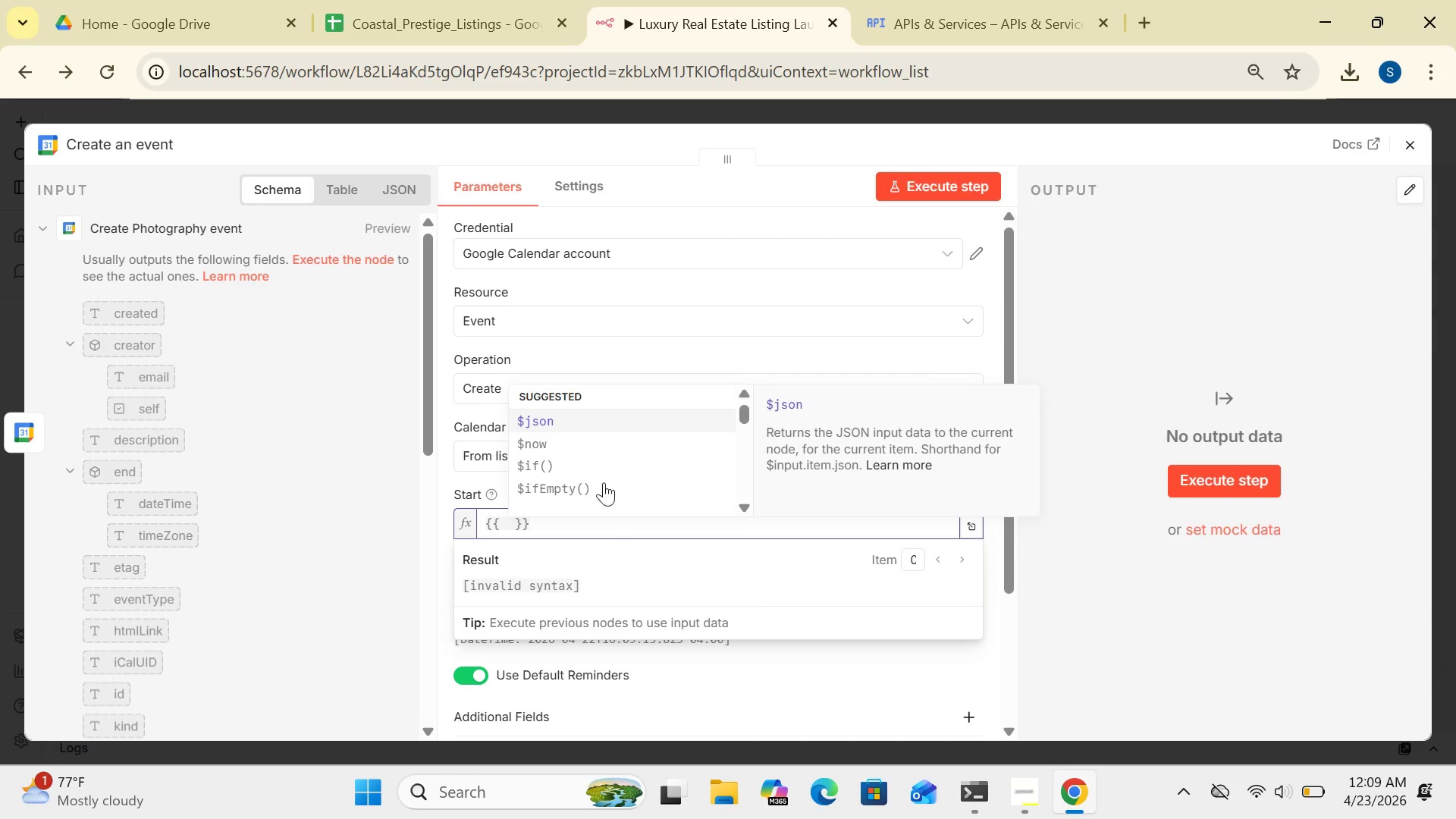 
left_click([608, 406])
 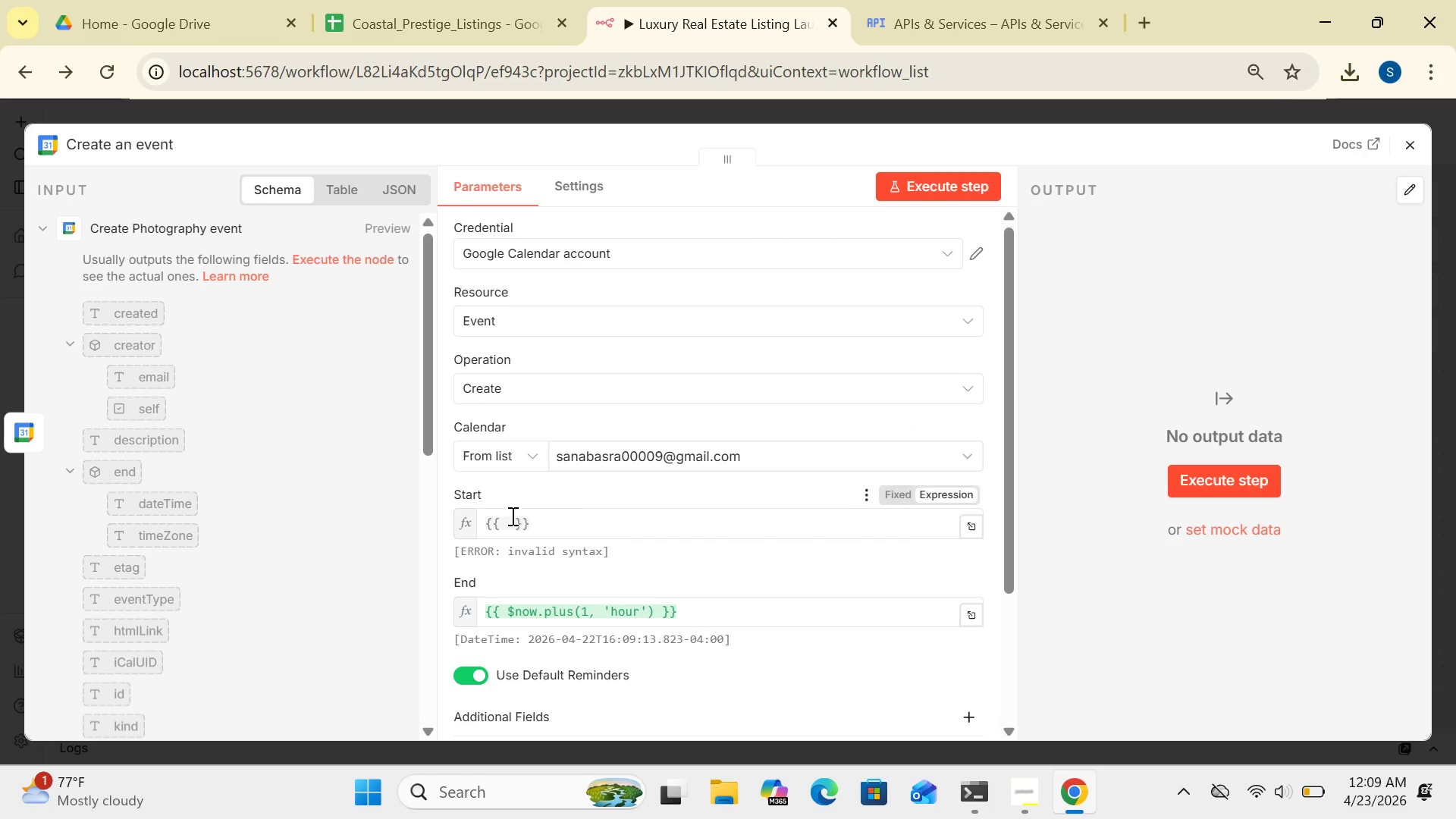 
left_click([500, 521])
 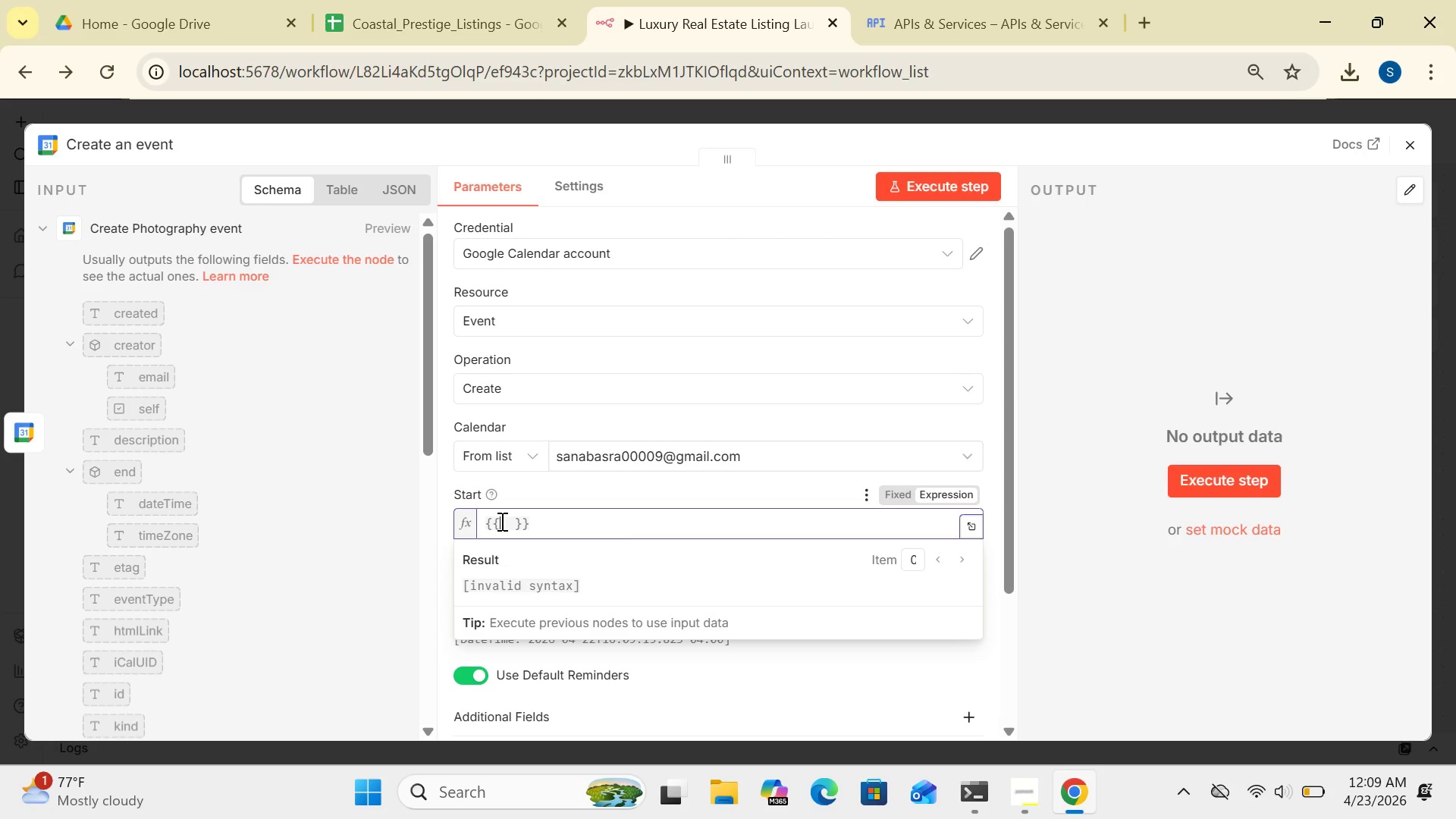 
key(Shift+4)
 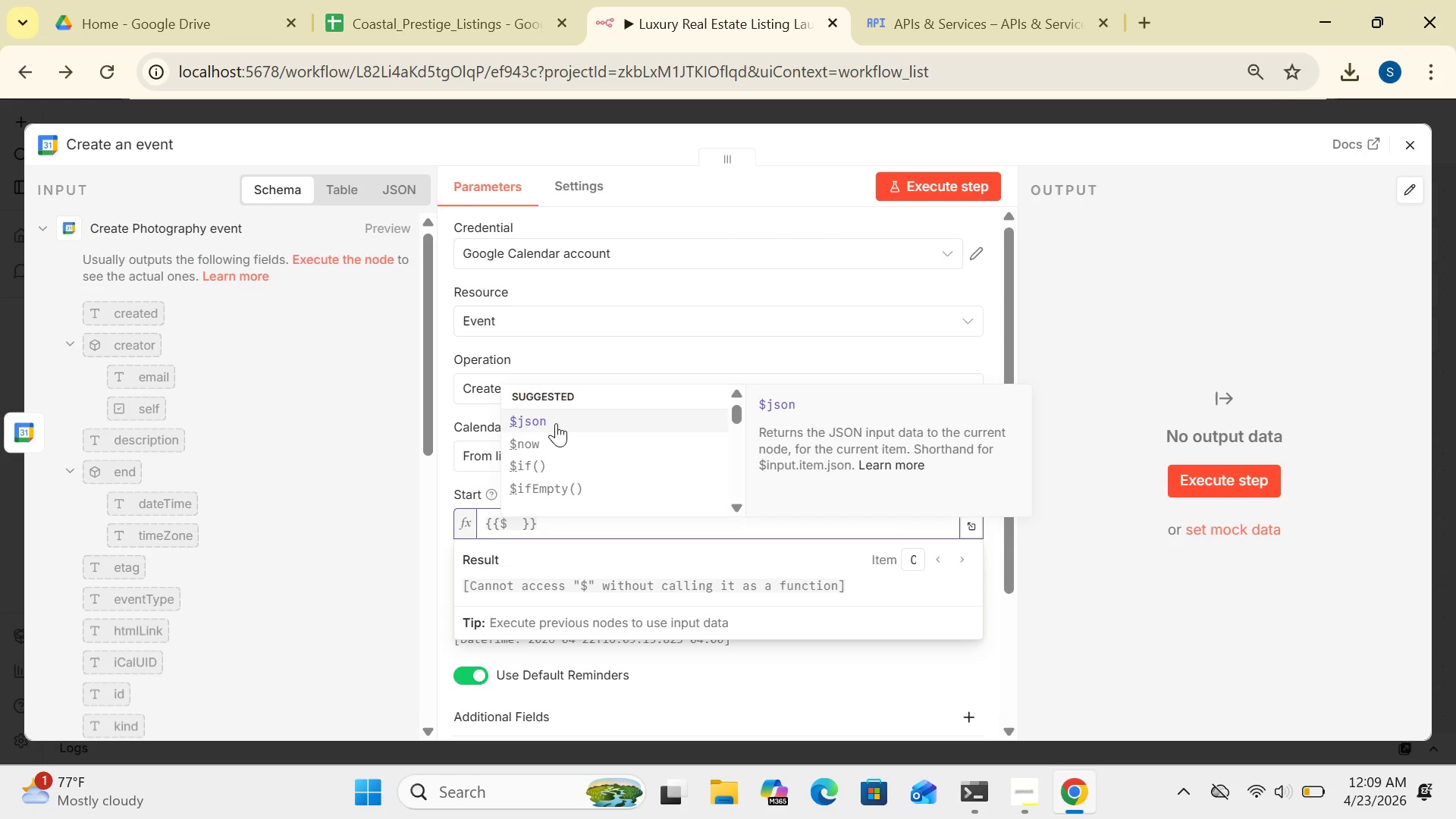 
left_click([554, 411])
 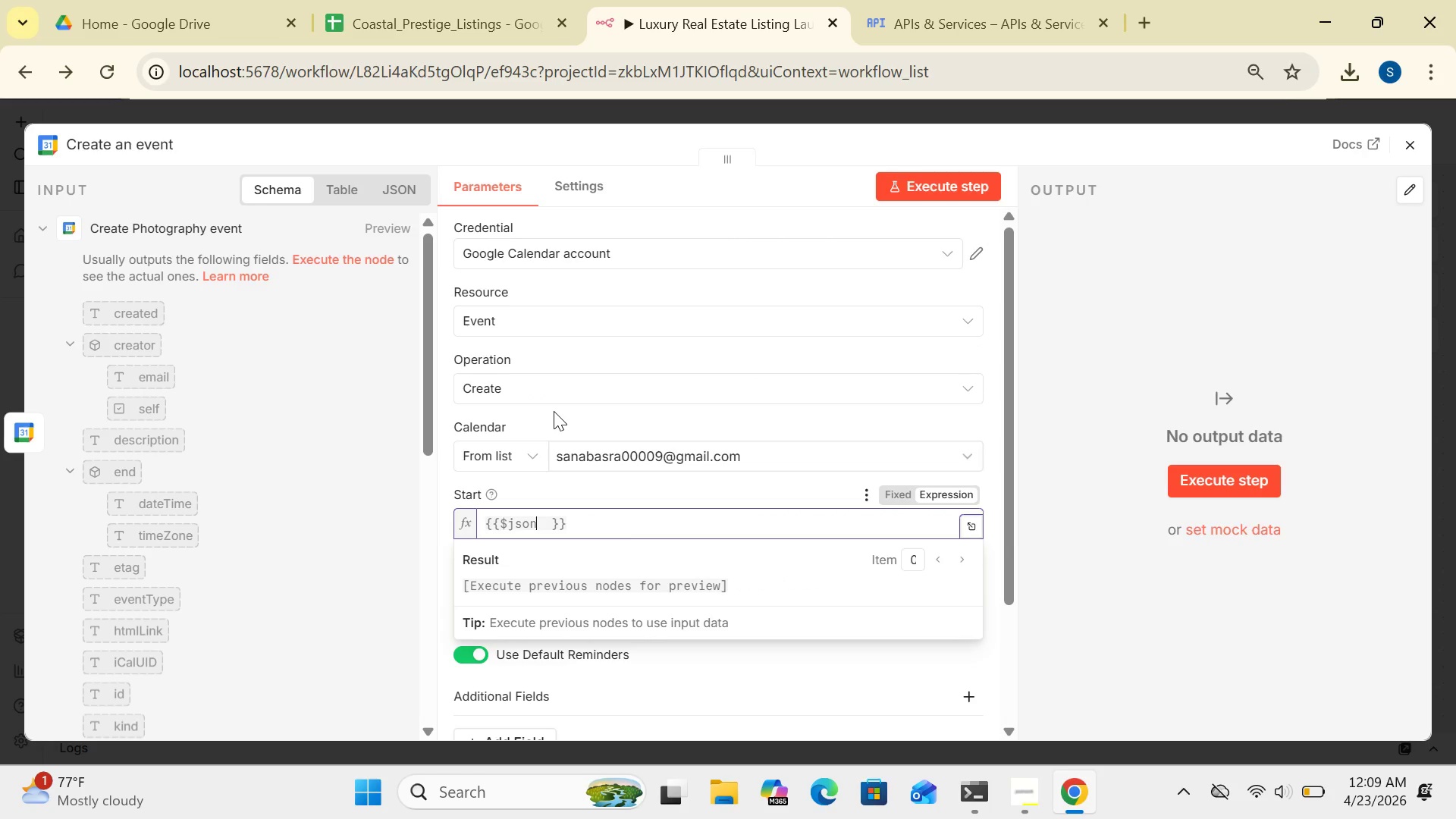 
type(.stagingDate)
 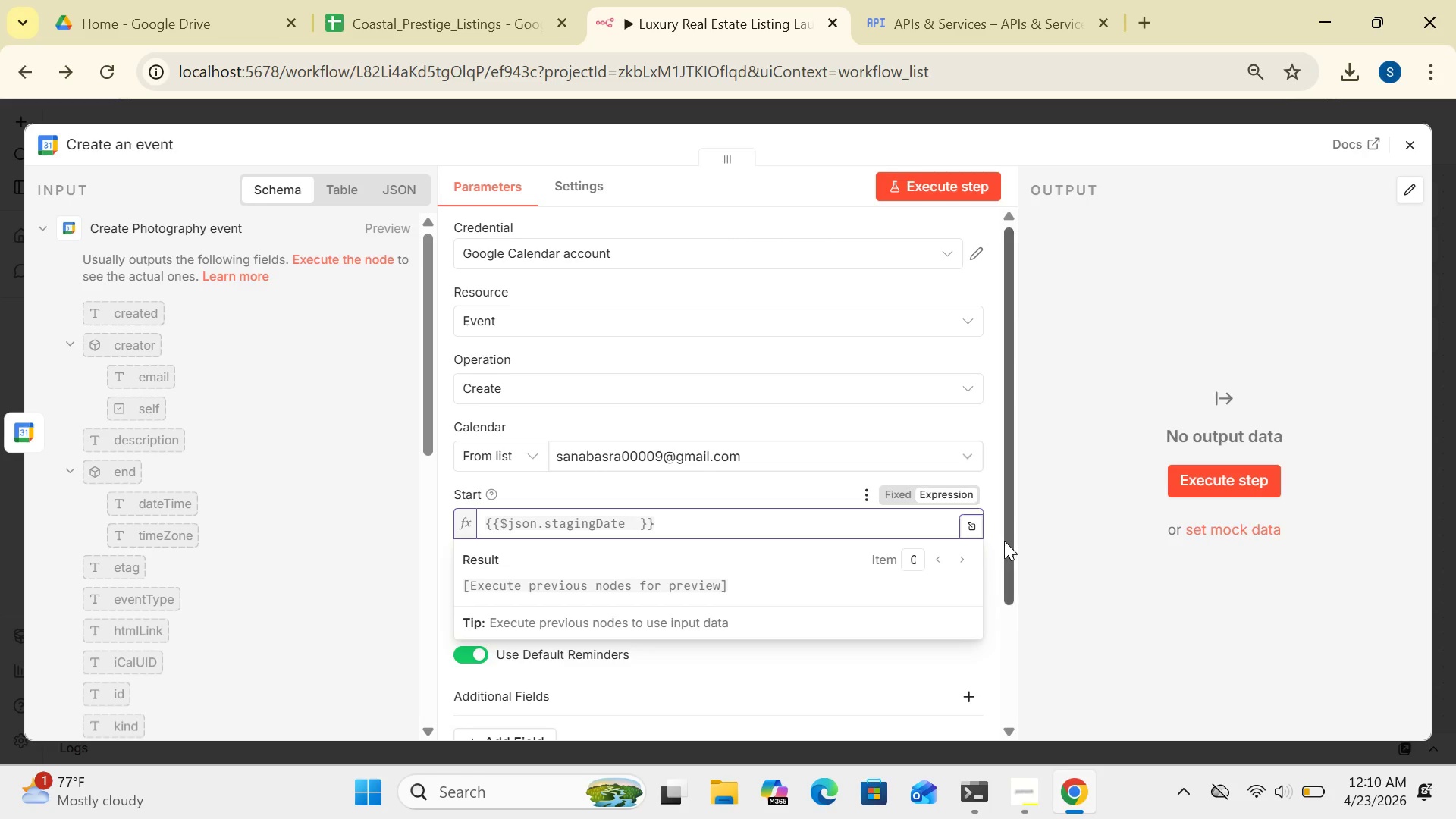 
left_click([990, 542])
 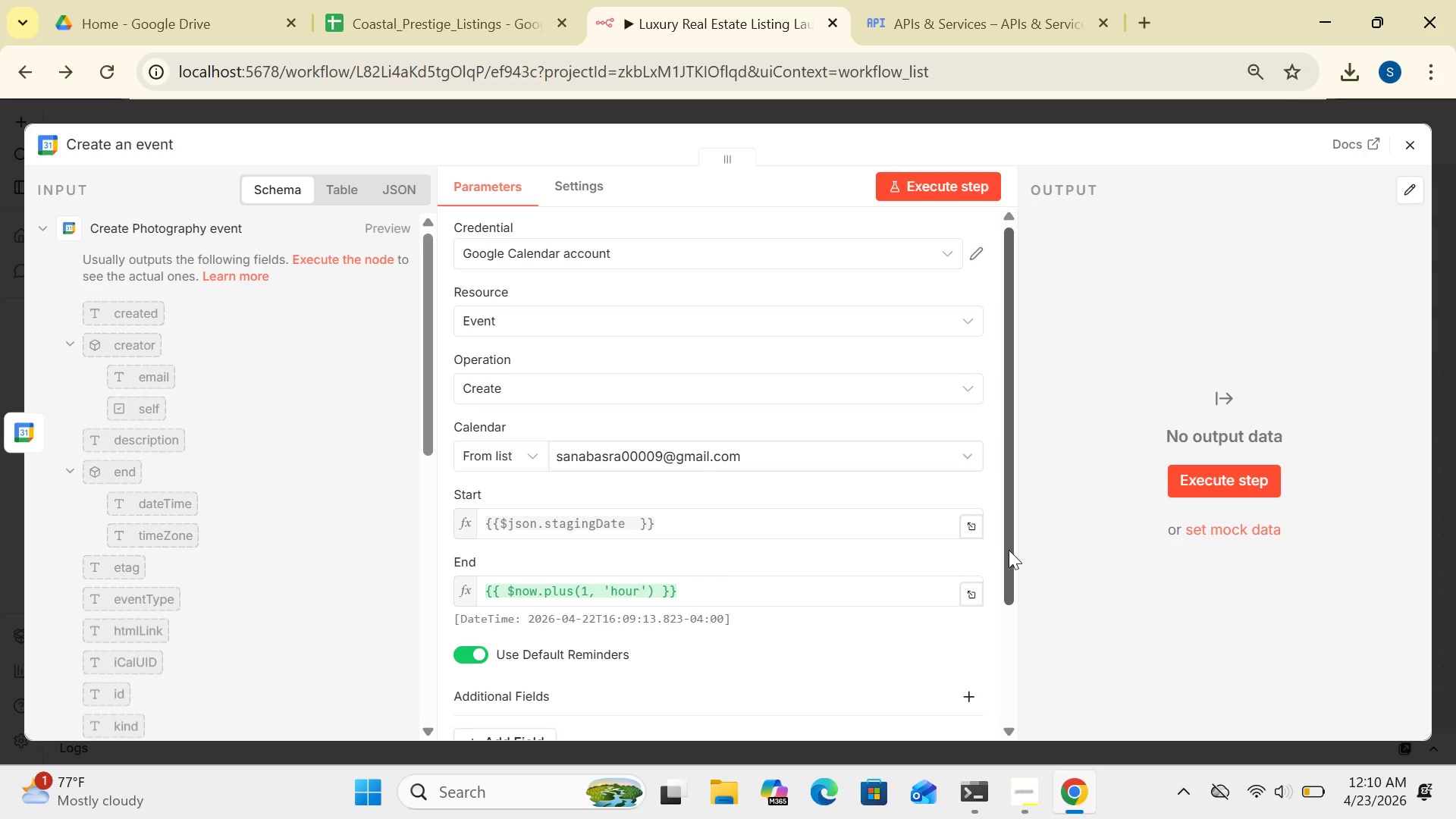 
left_click_drag(start_coordinate=[1006, 550], to_coordinate=[1016, 639])
 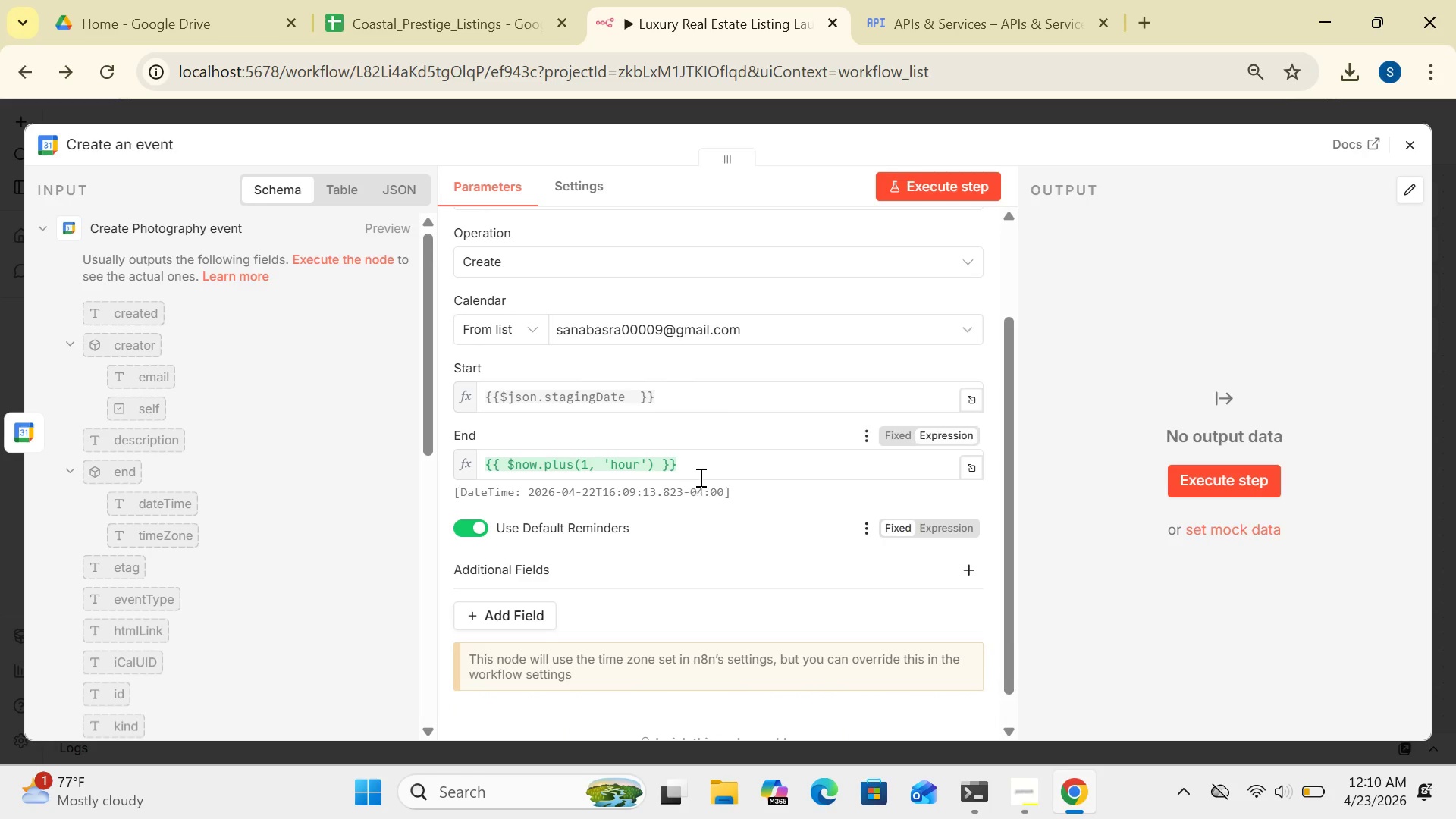 
left_click([698, 469])
 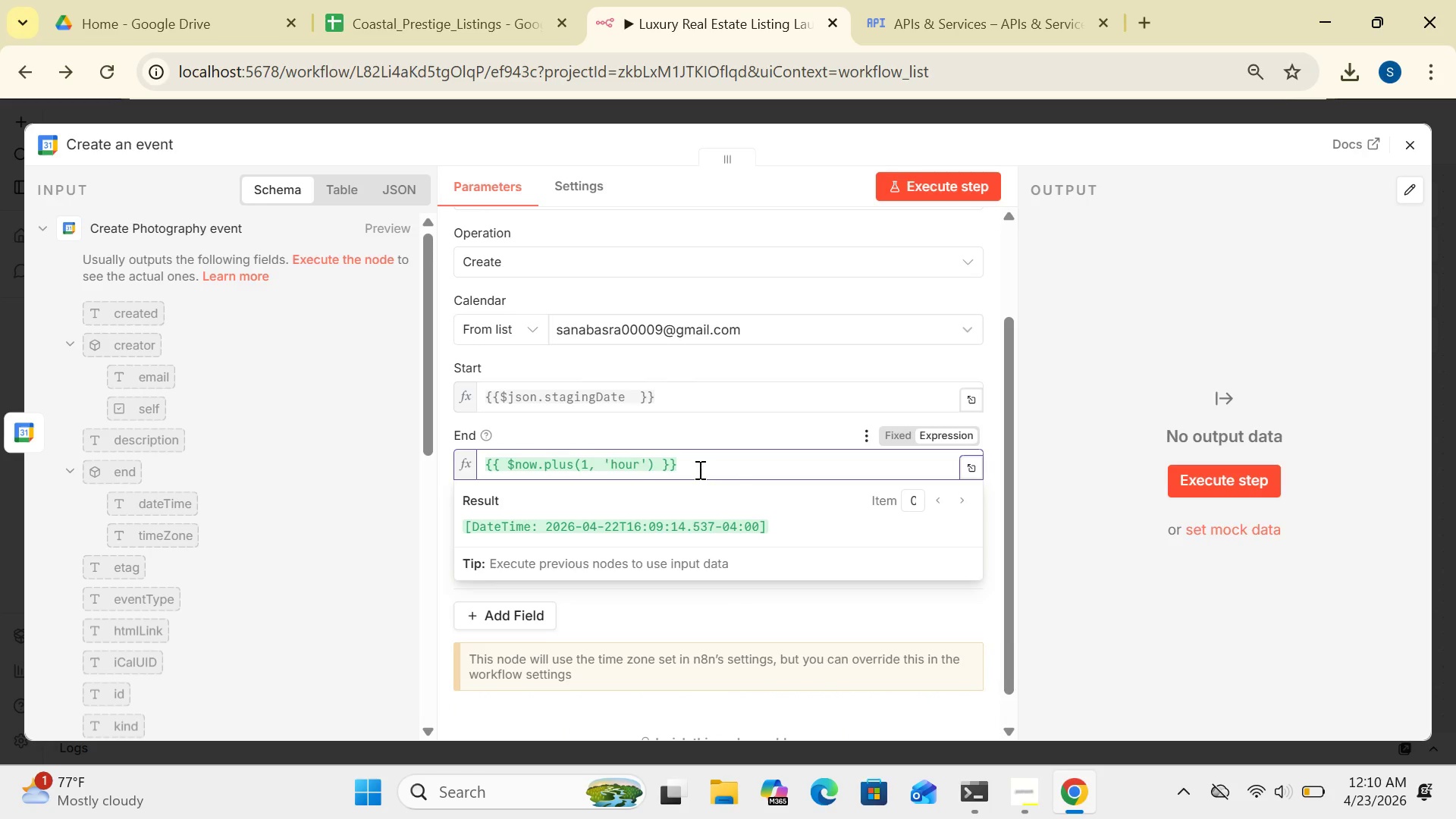 
hold_key(key=Backspace, duration=1.5)
 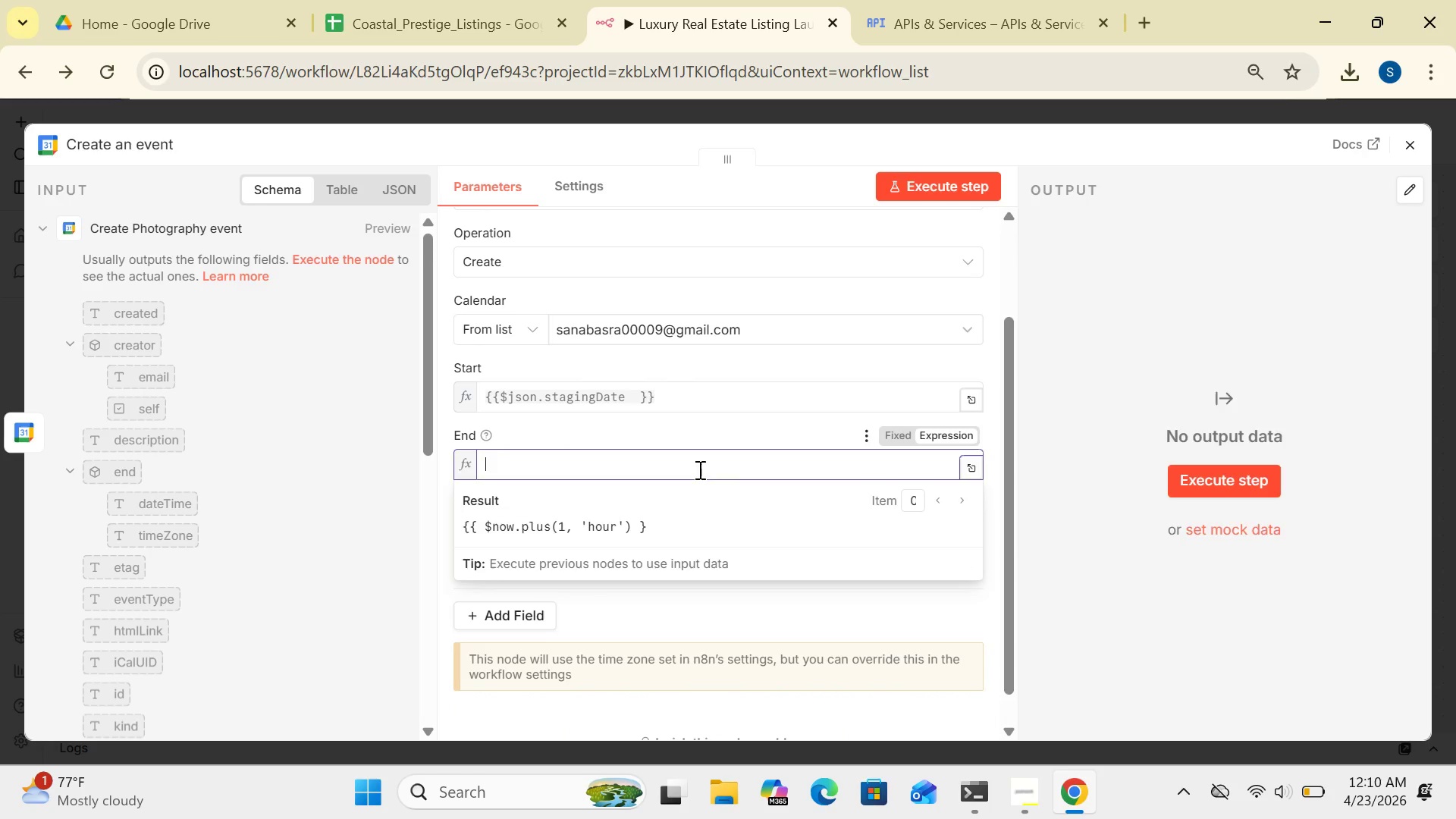 
key(Backspace)
key(Backspace)
type({{$json)
 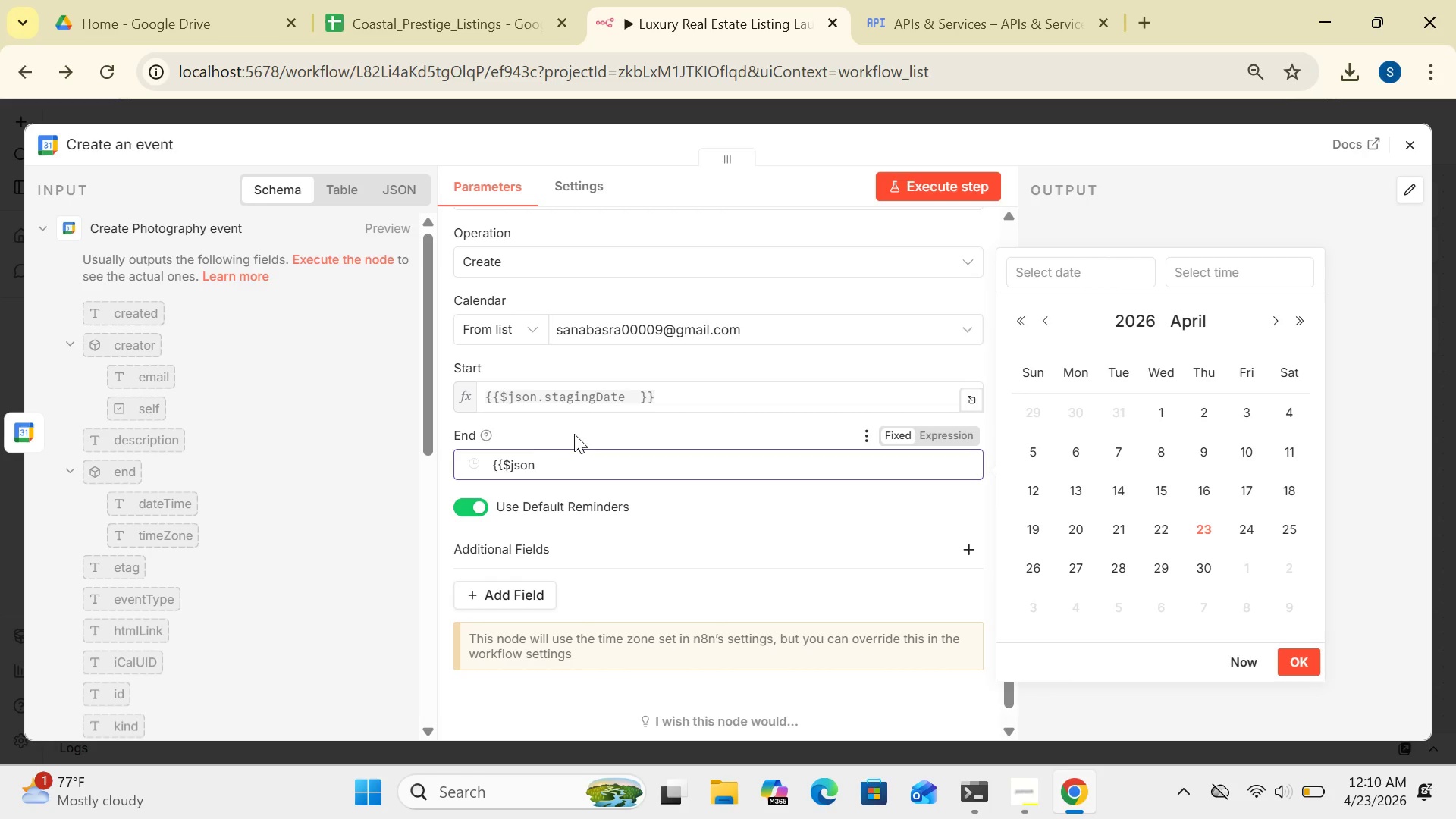 
left_click([375, 506])
 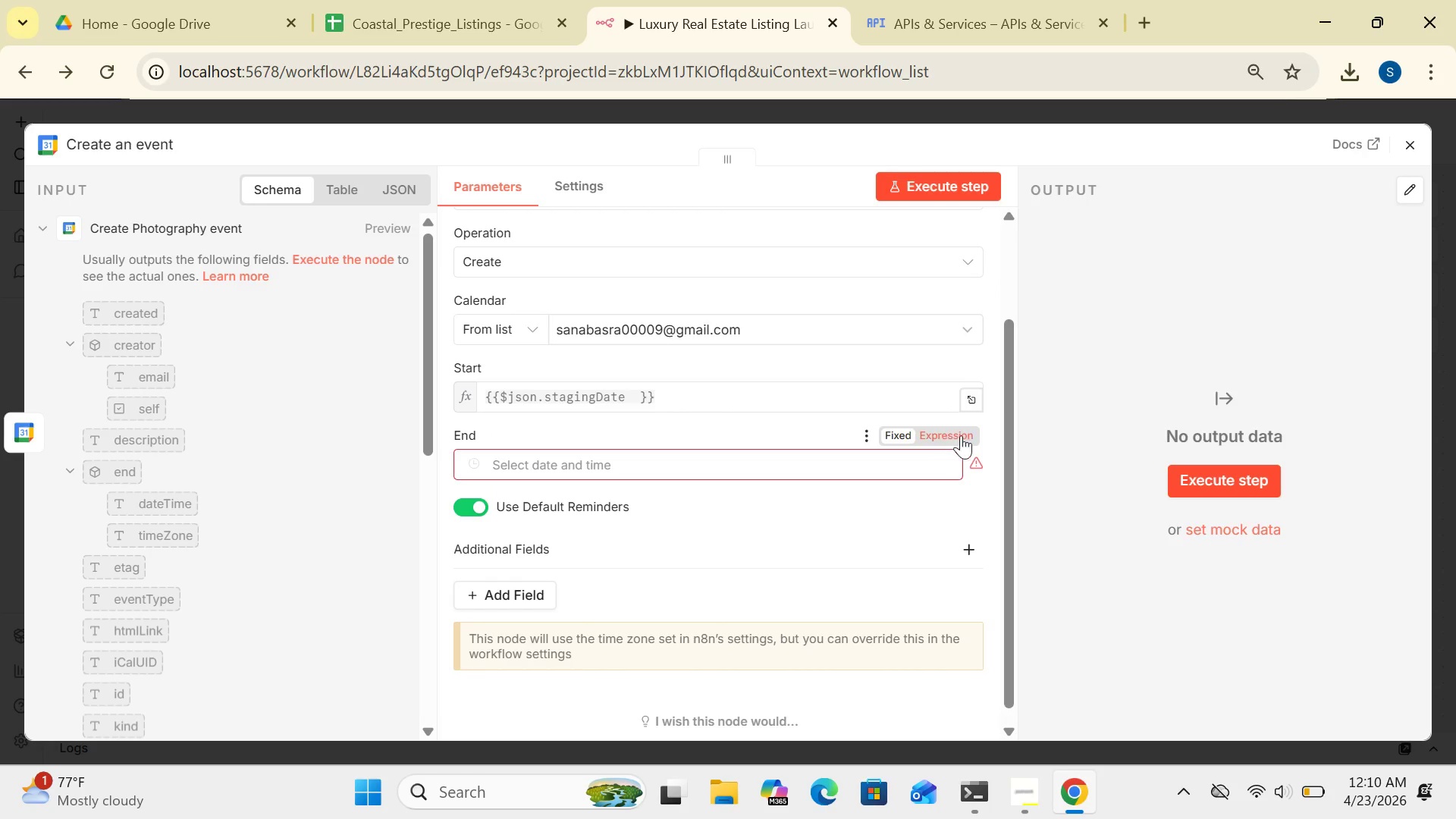 
left_click([949, 431])
 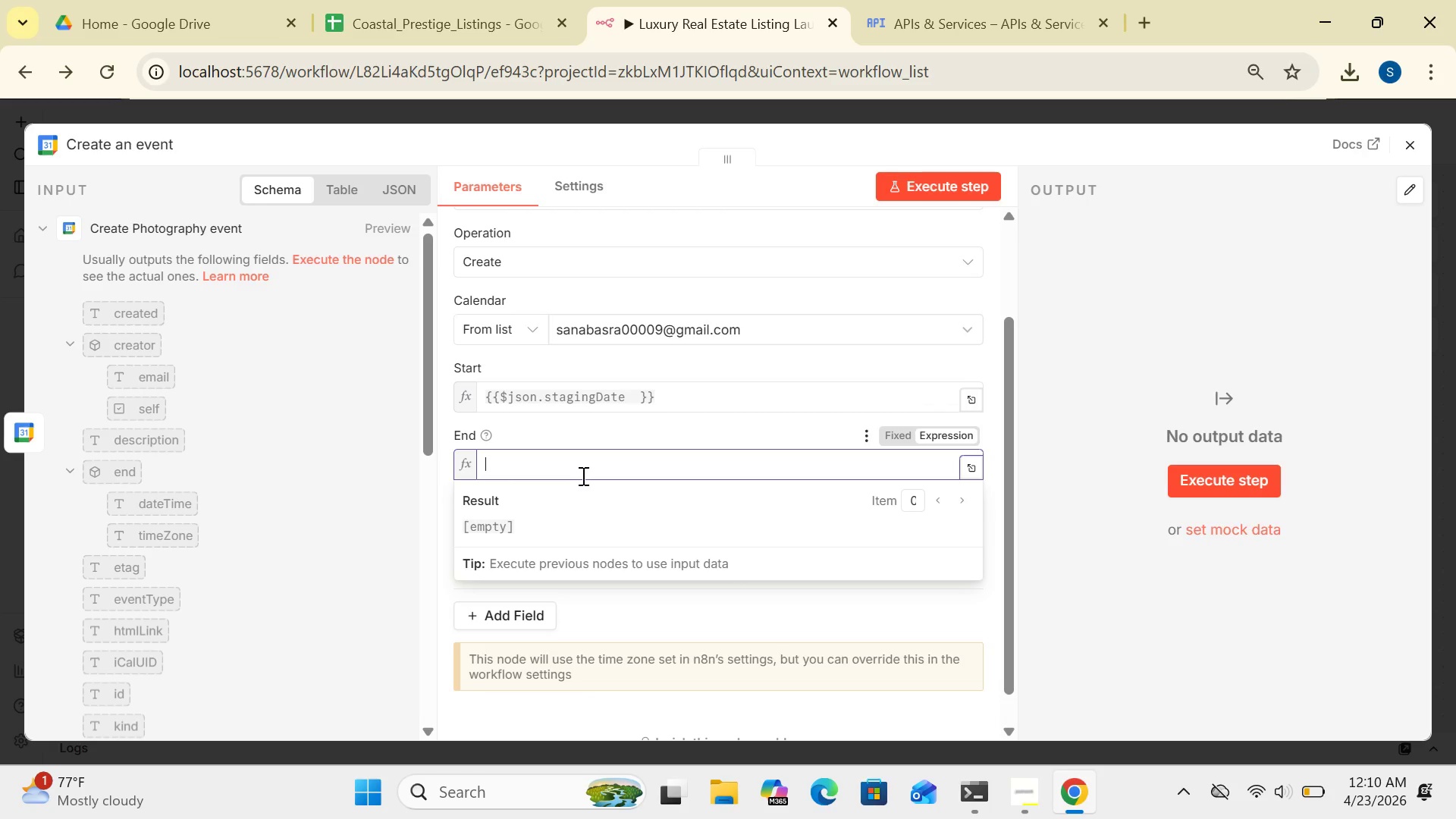 
left_click([572, 472])
 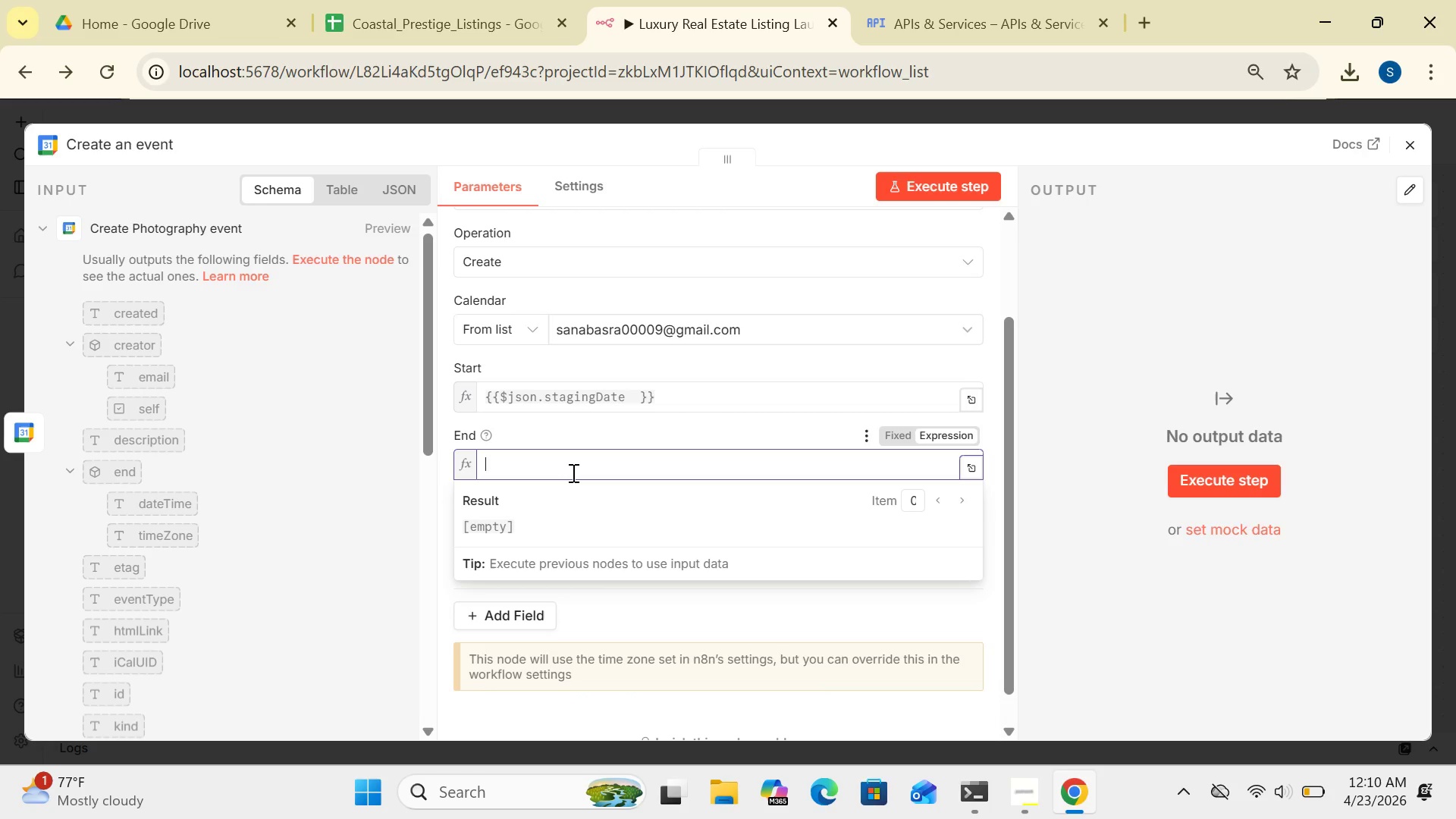 
key(Shift+BracketLeft)
 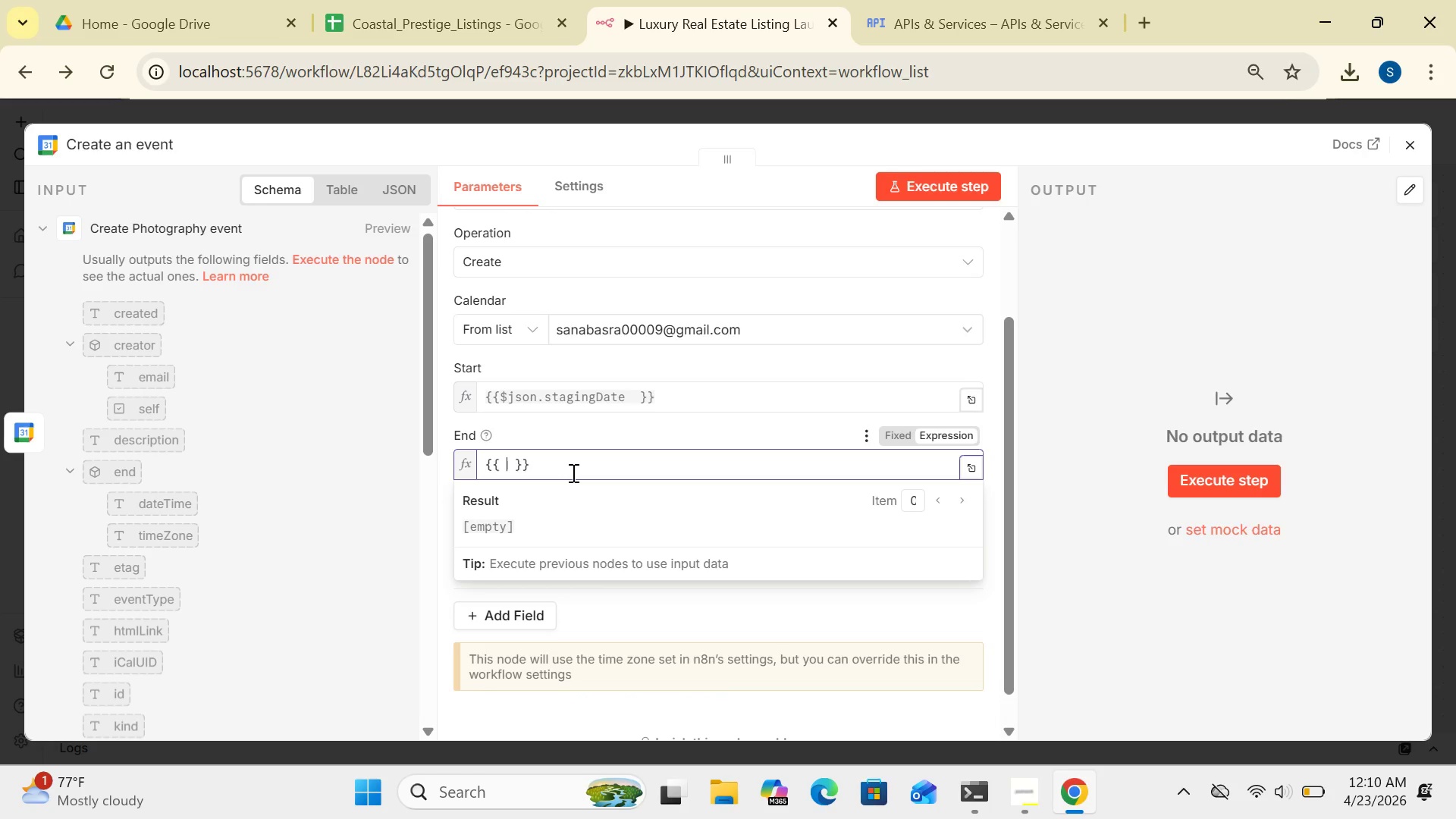 
key(Shift+BracketLeft)
 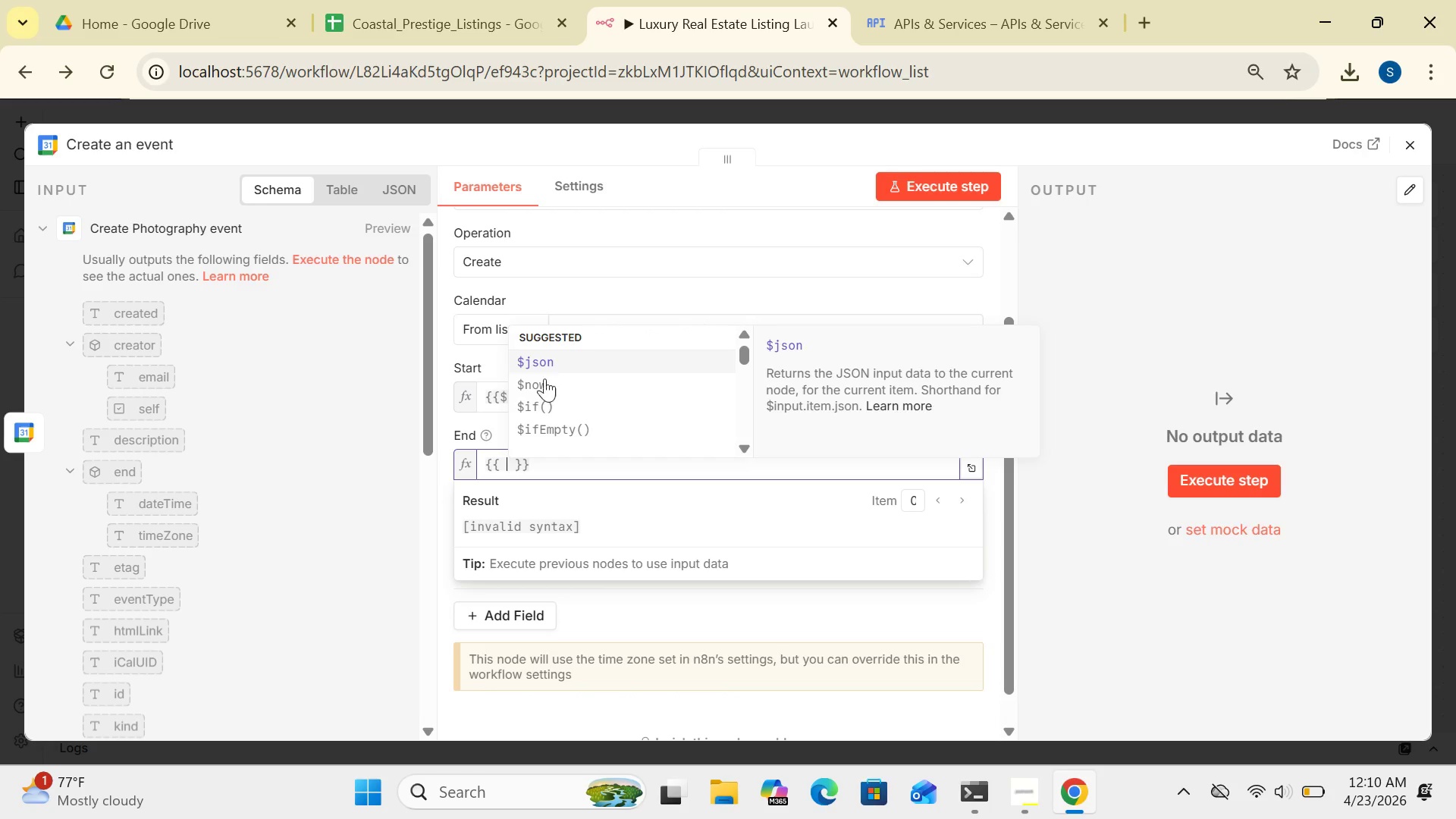 
left_click([546, 354])
 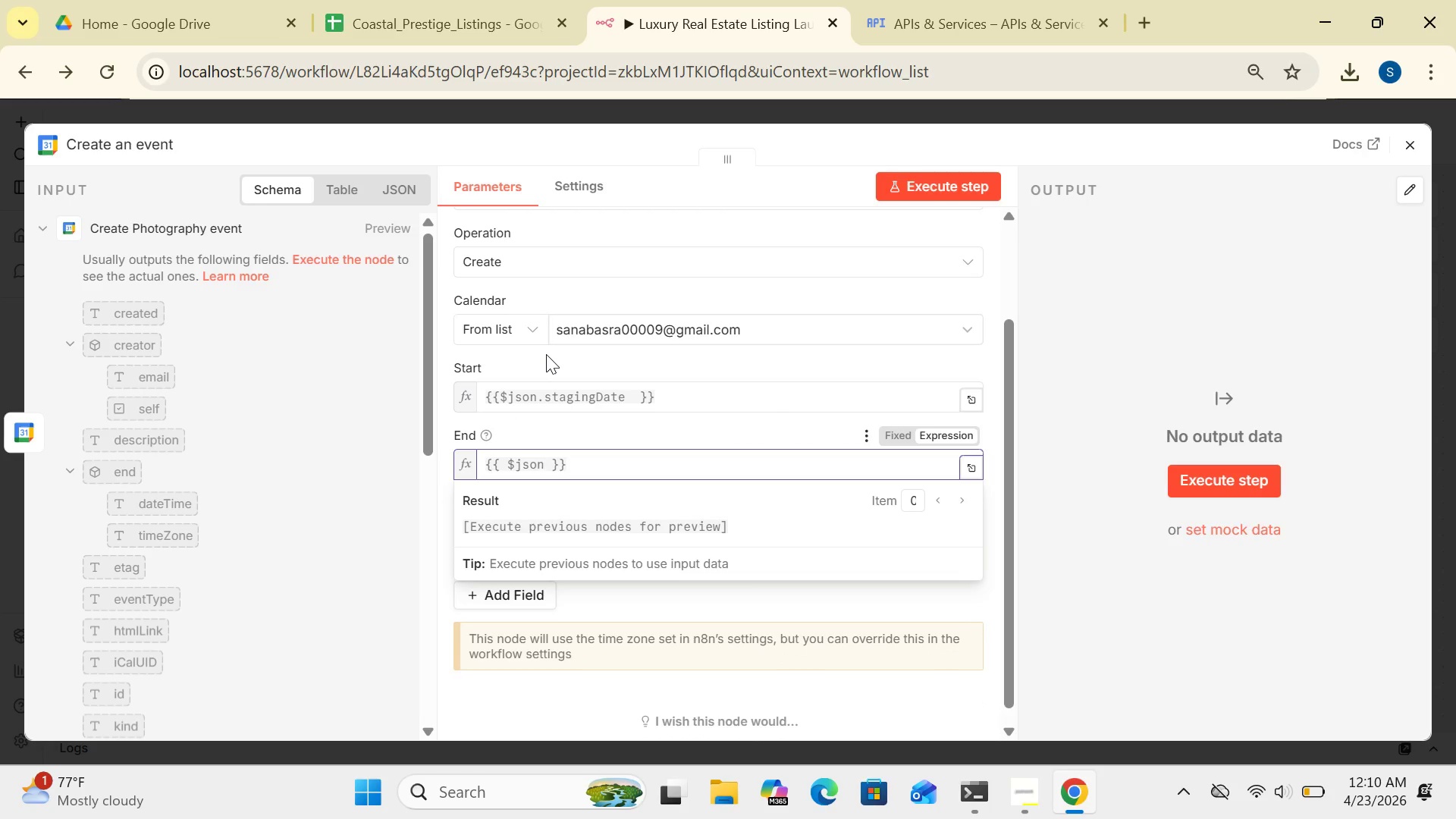 
type(.stagingDate)
 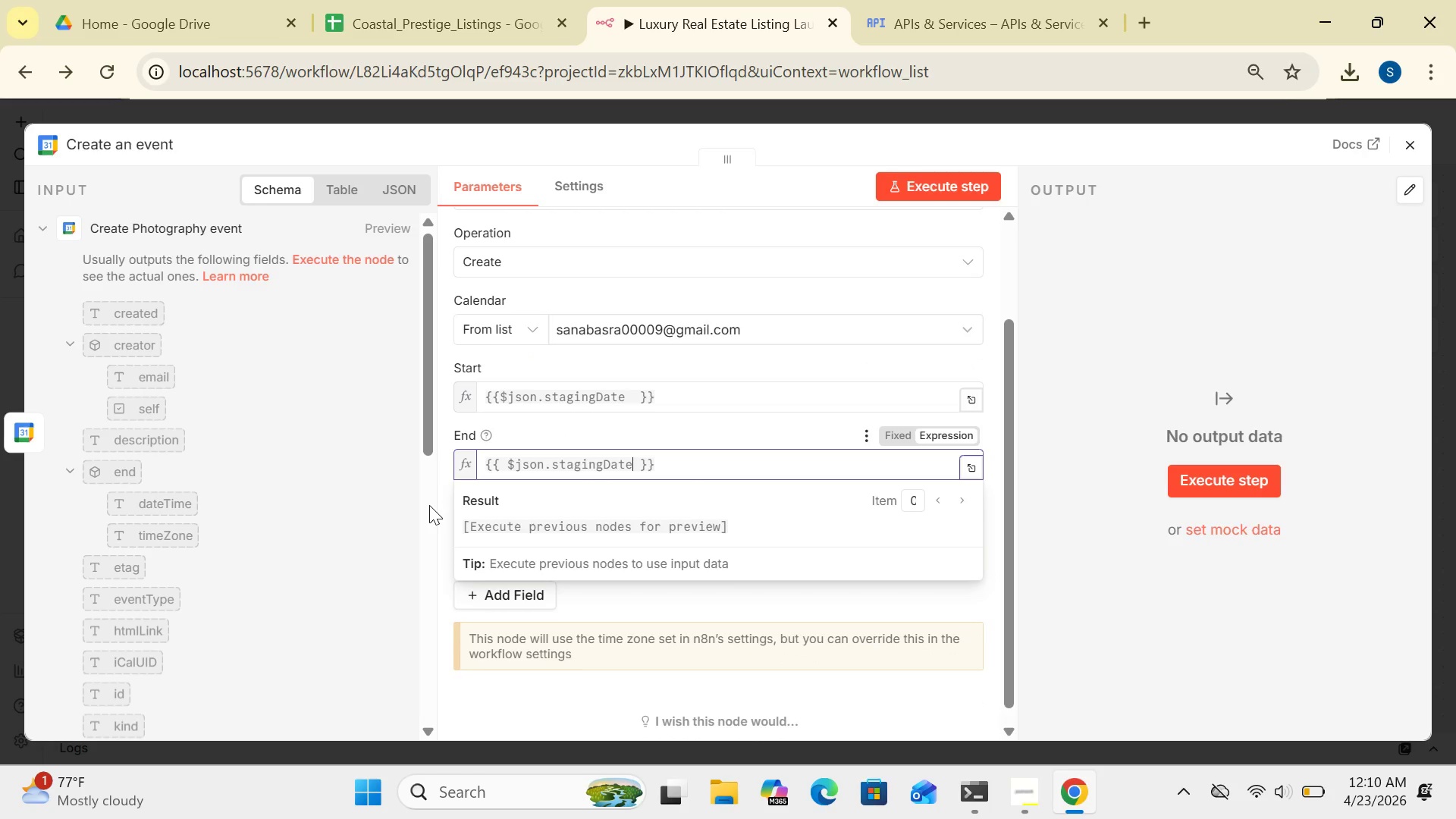 
left_click([442, 525])
 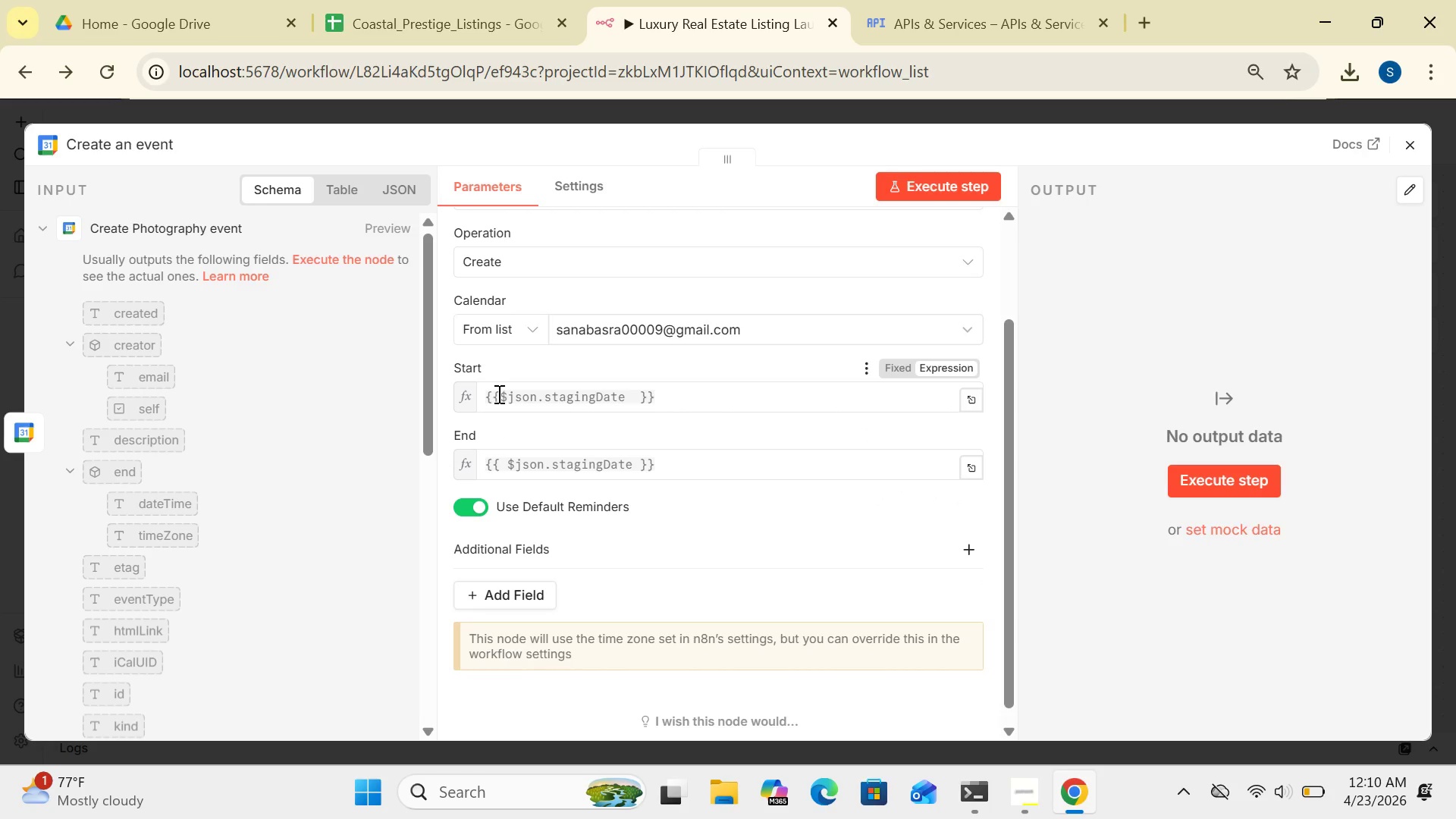 
left_click([497, 394])
 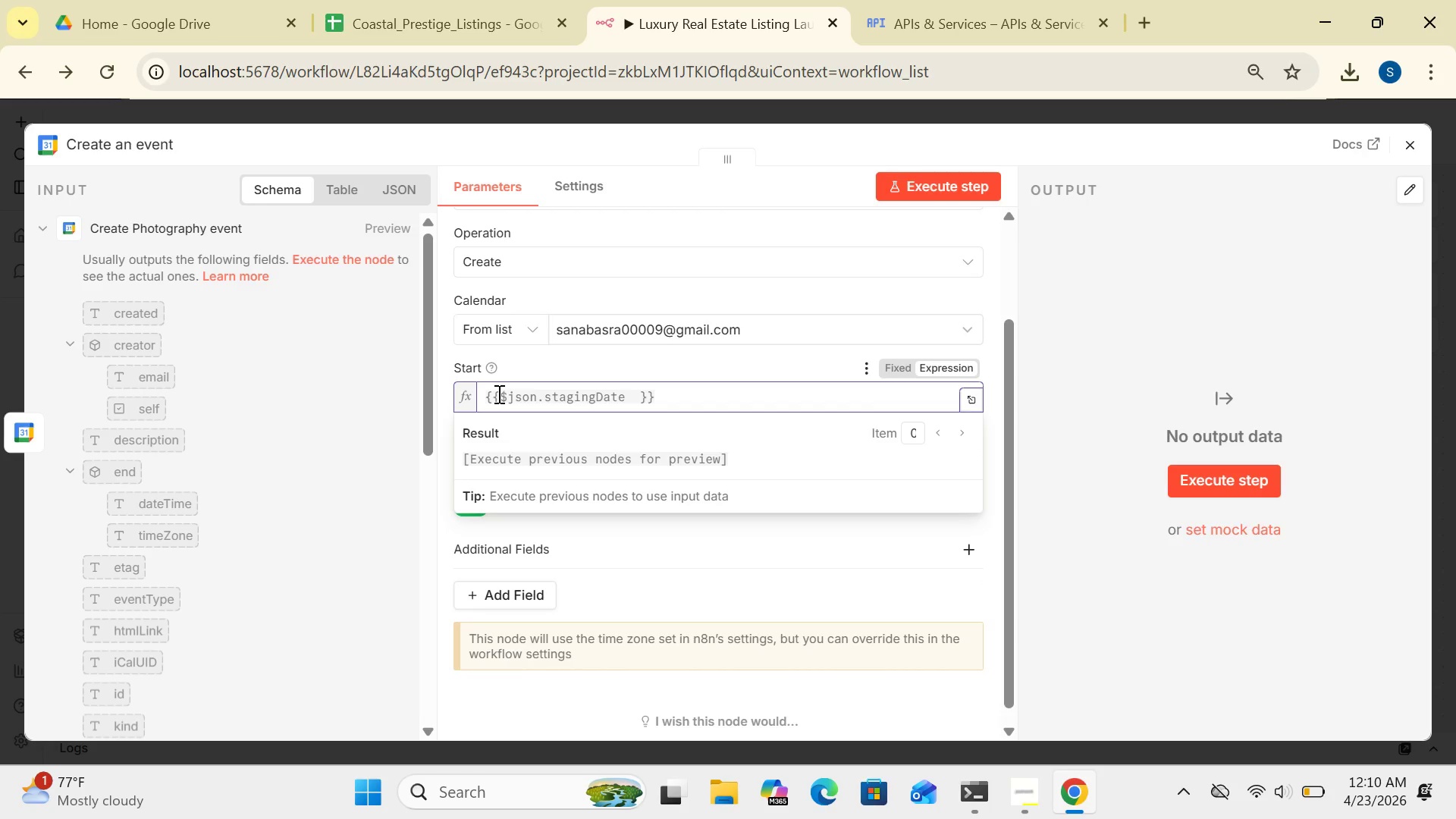 
key(Space)
 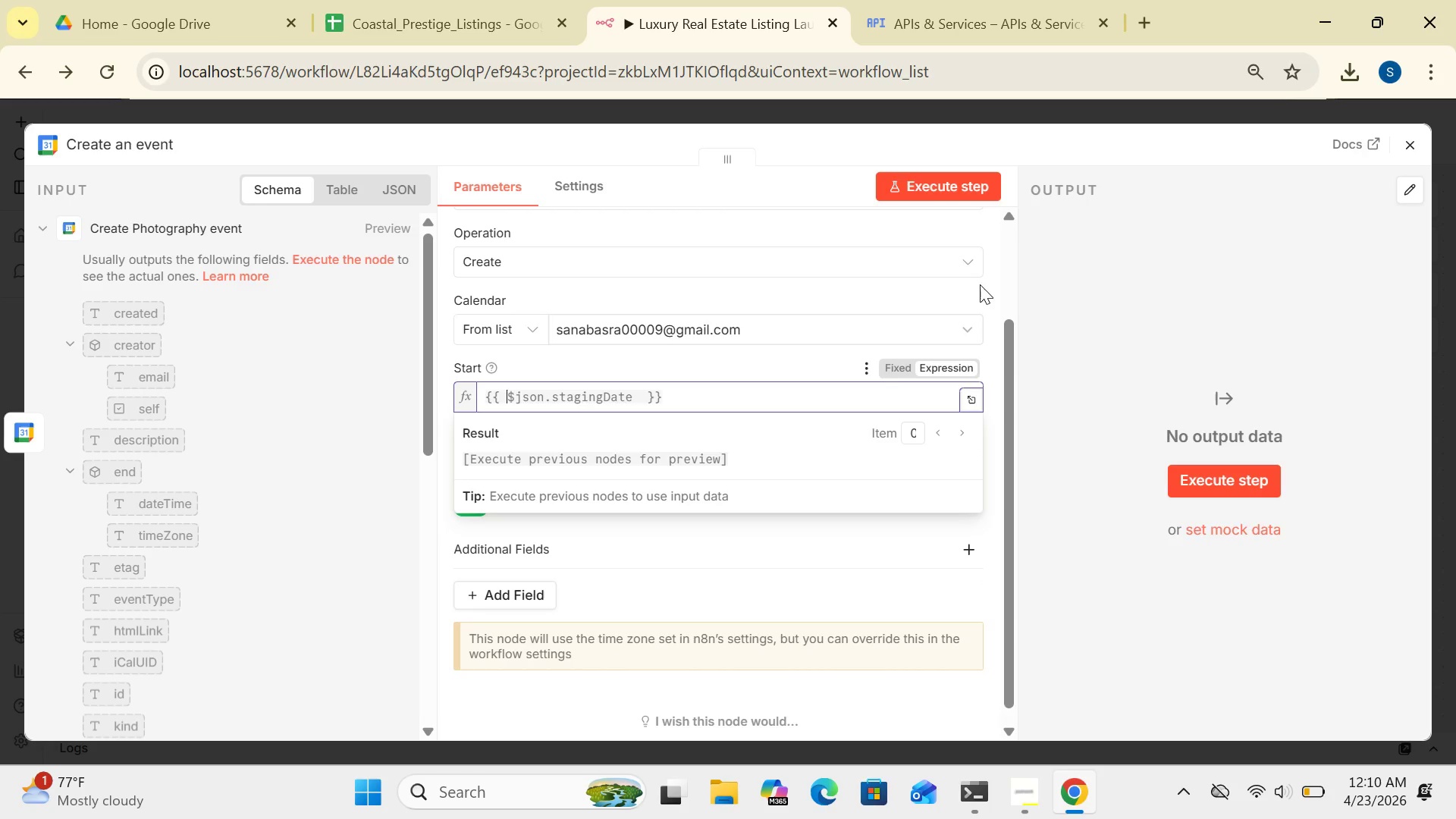 
left_click([929, 292])
 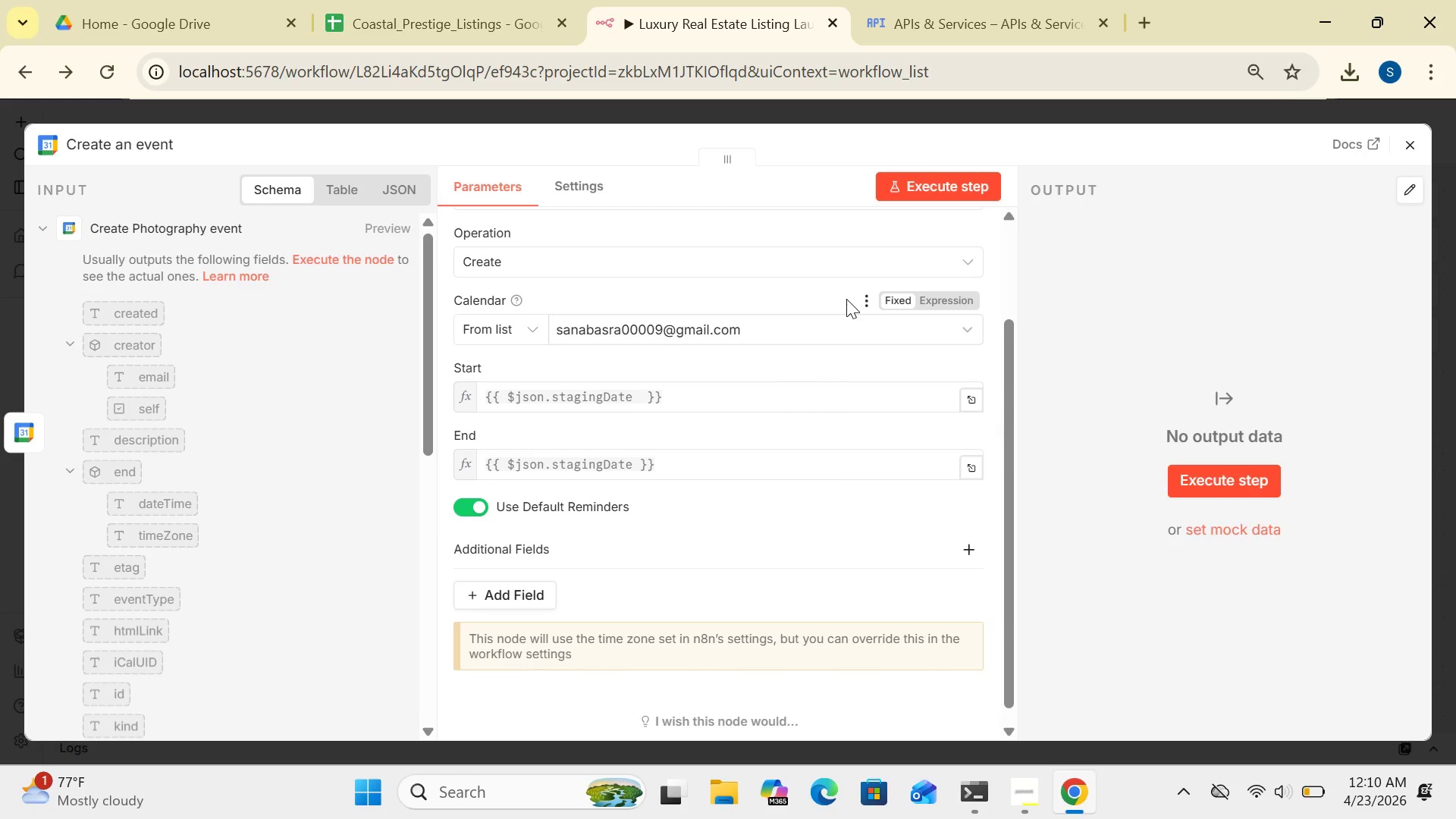 
wait(5.16)
 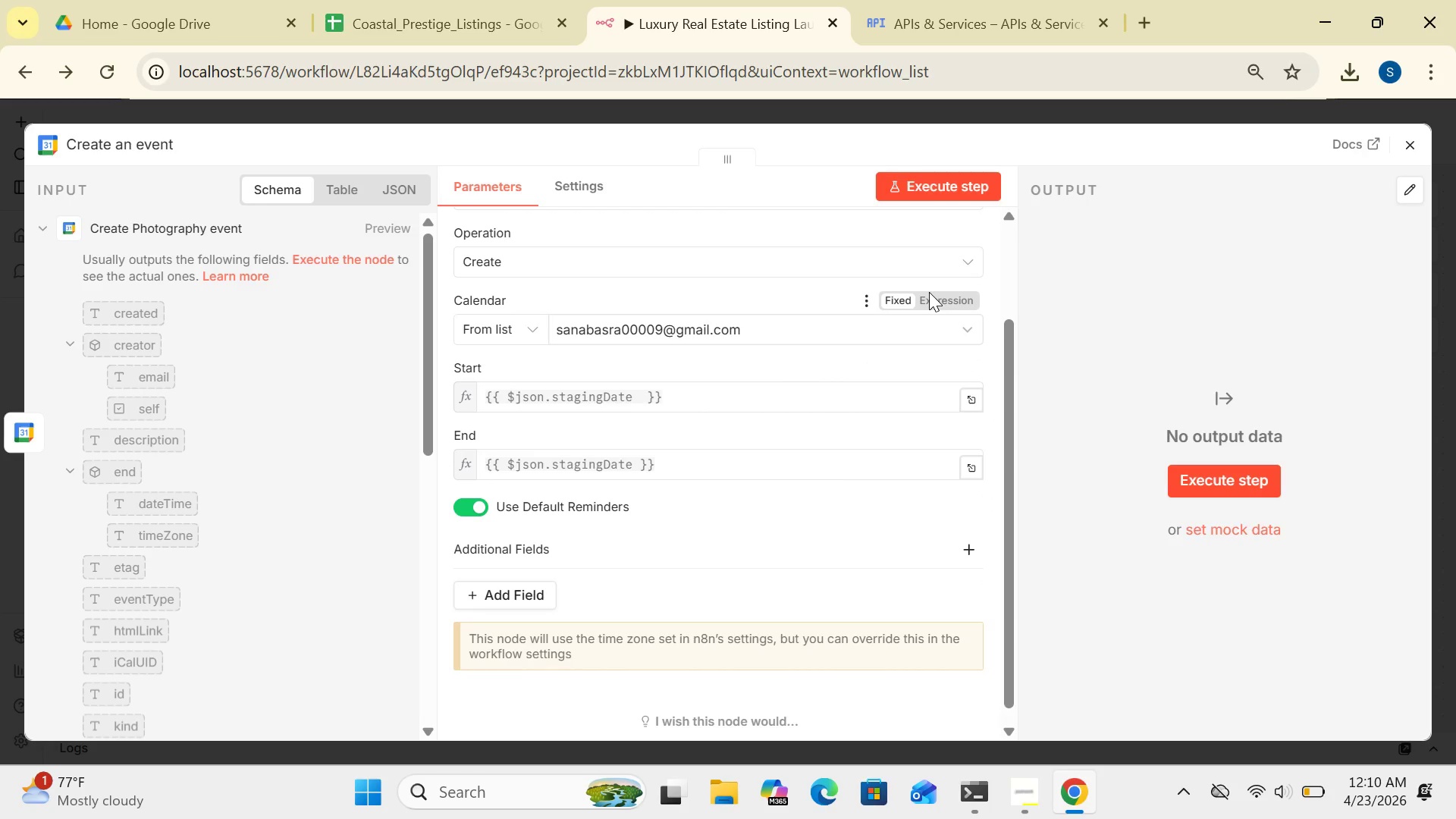 
left_click([824, 295])
 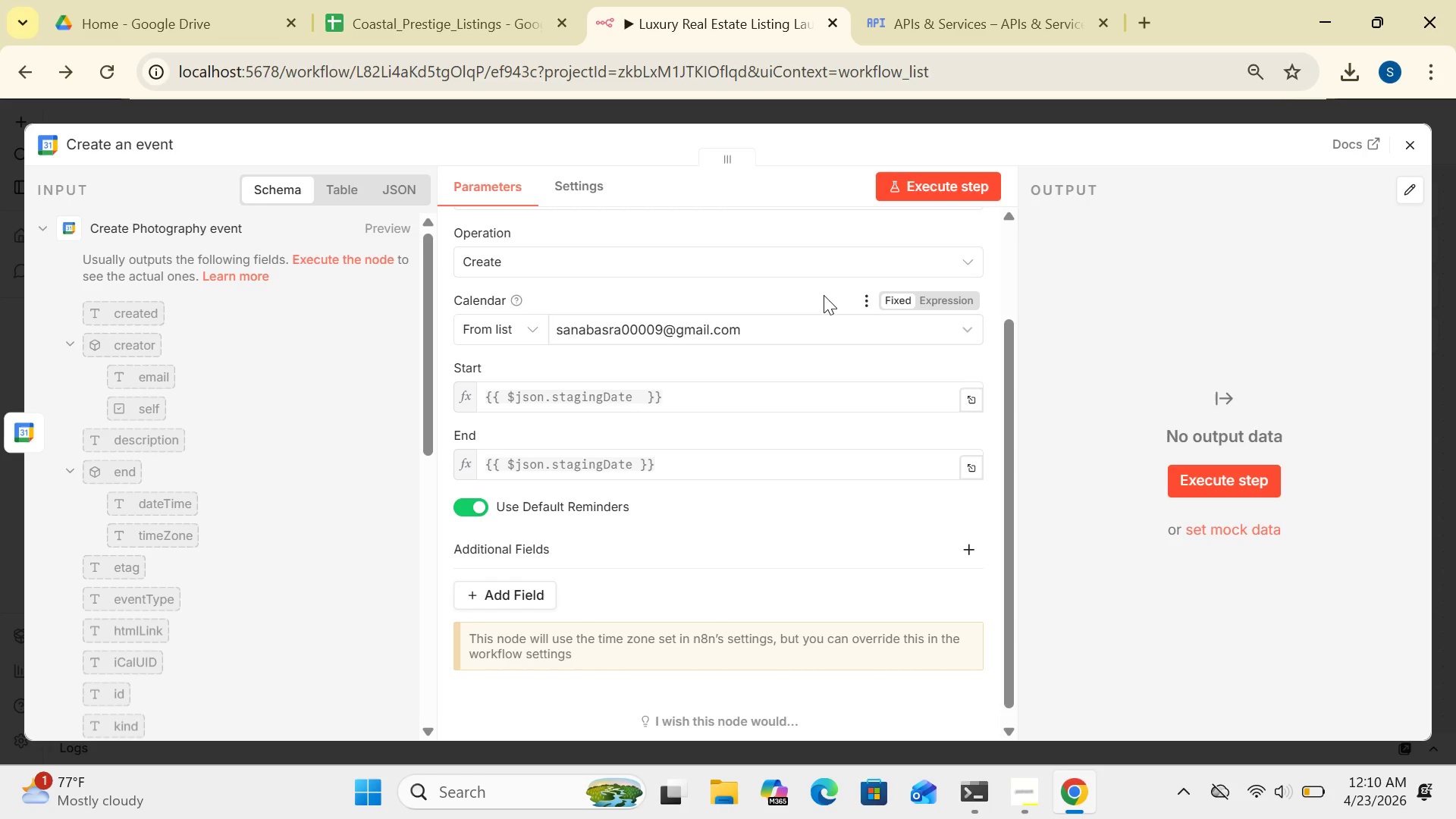 
left_click([824, 295])
 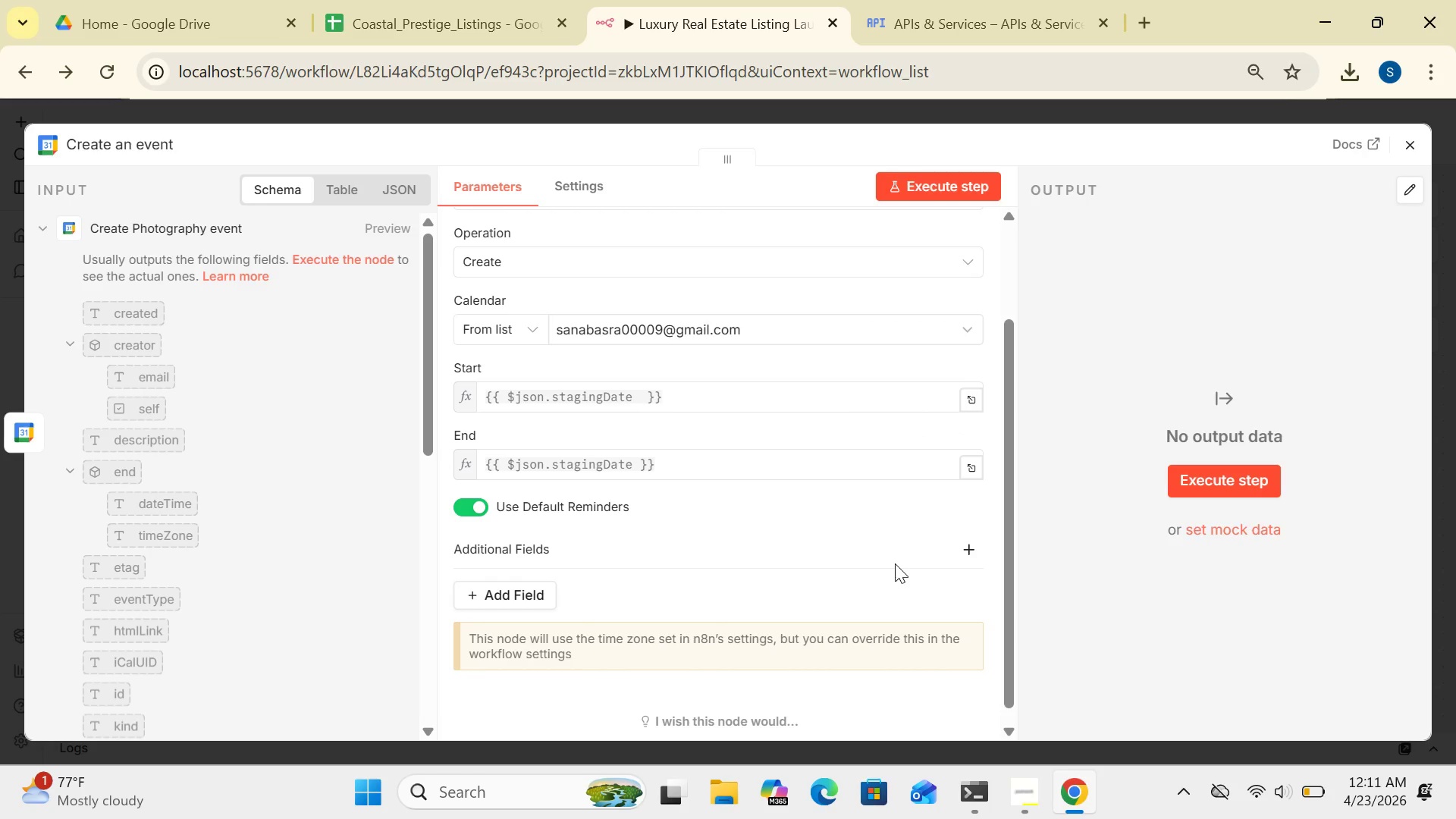 
left_click_drag(start_coordinate=[1011, 560], to_coordinate=[1021, 662])
 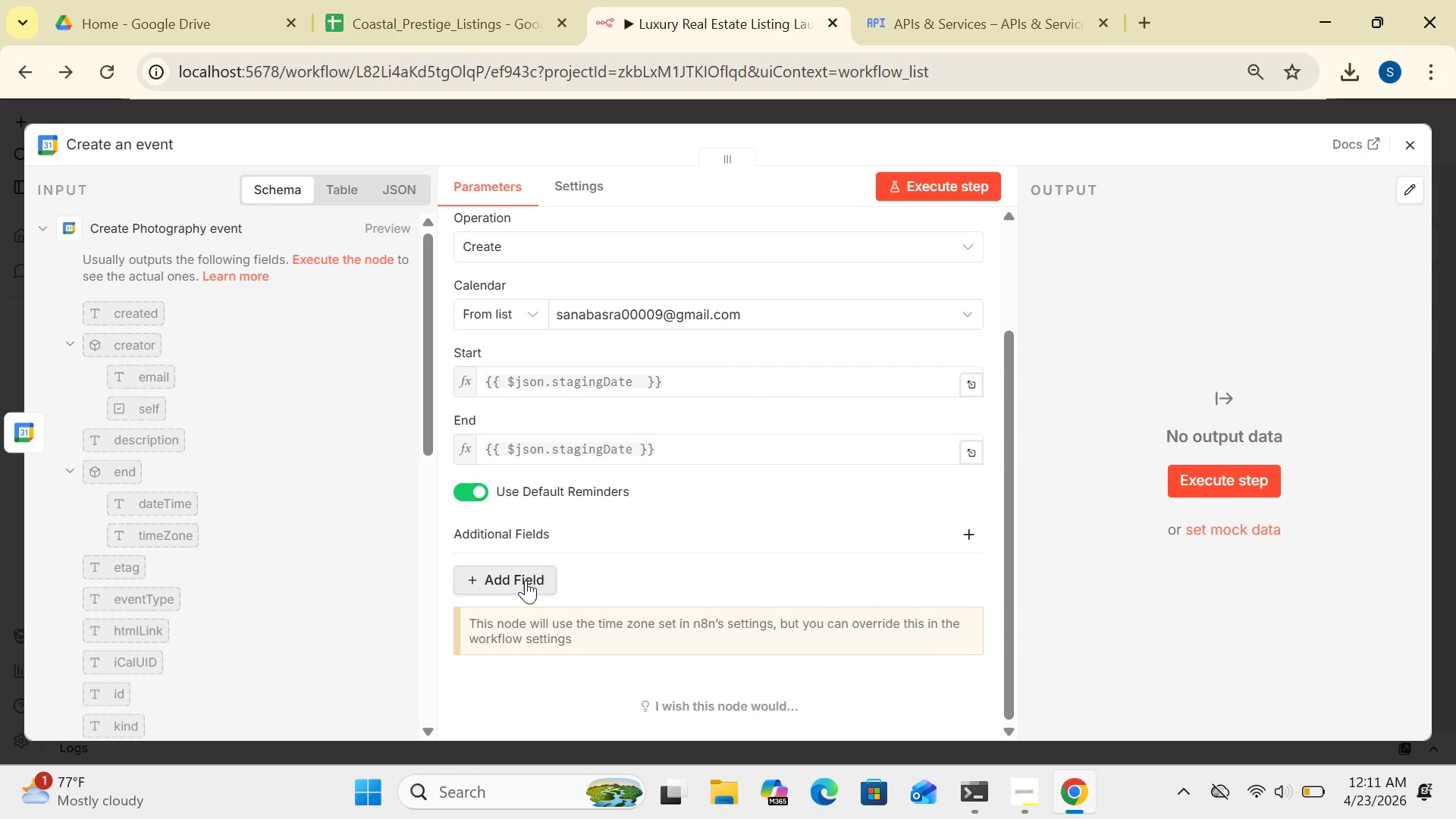 
left_click([526, 580])
 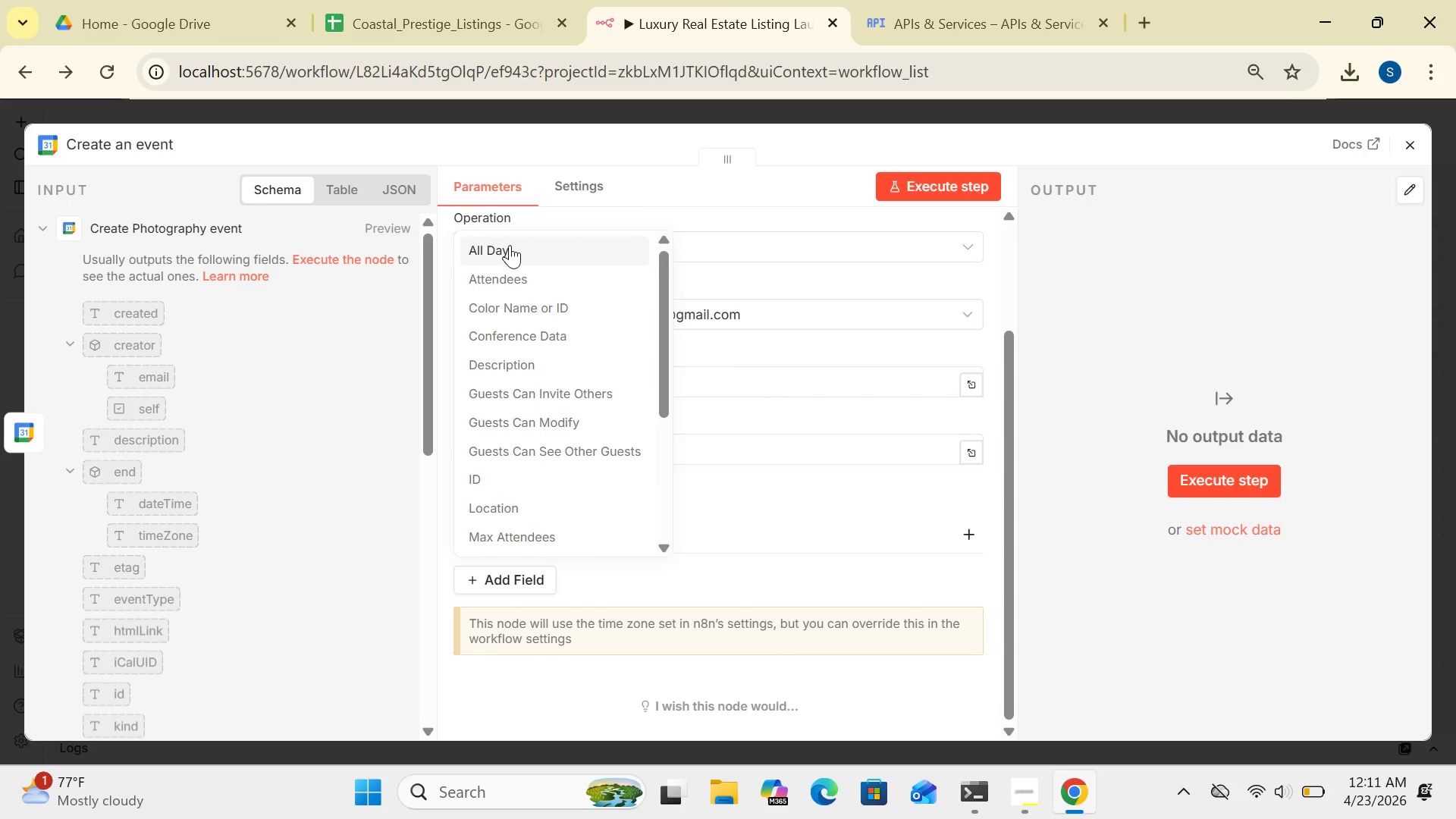 
left_click([510, 245])
 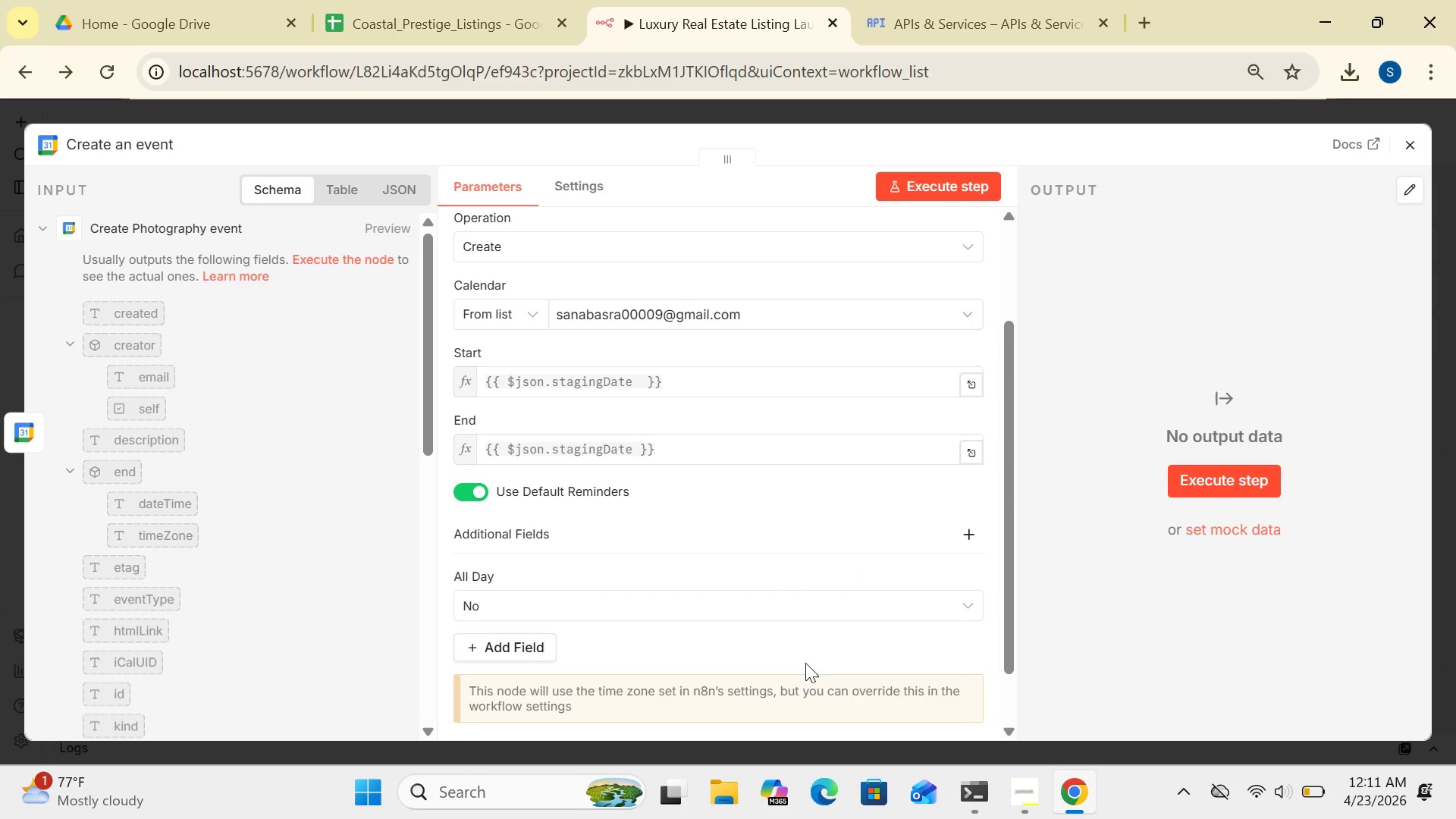 
left_click([815, 604])
 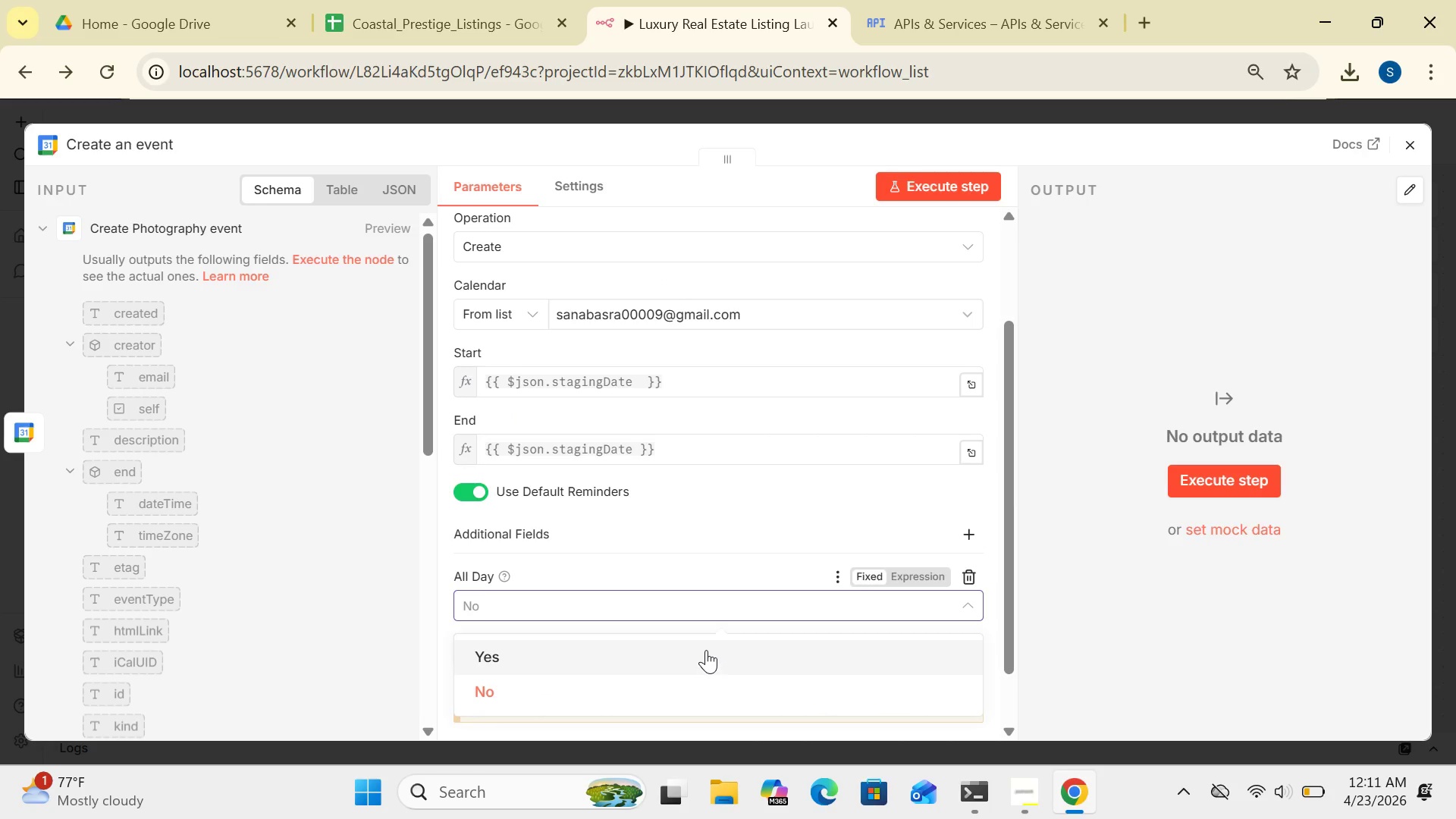 
left_click([705, 650])
 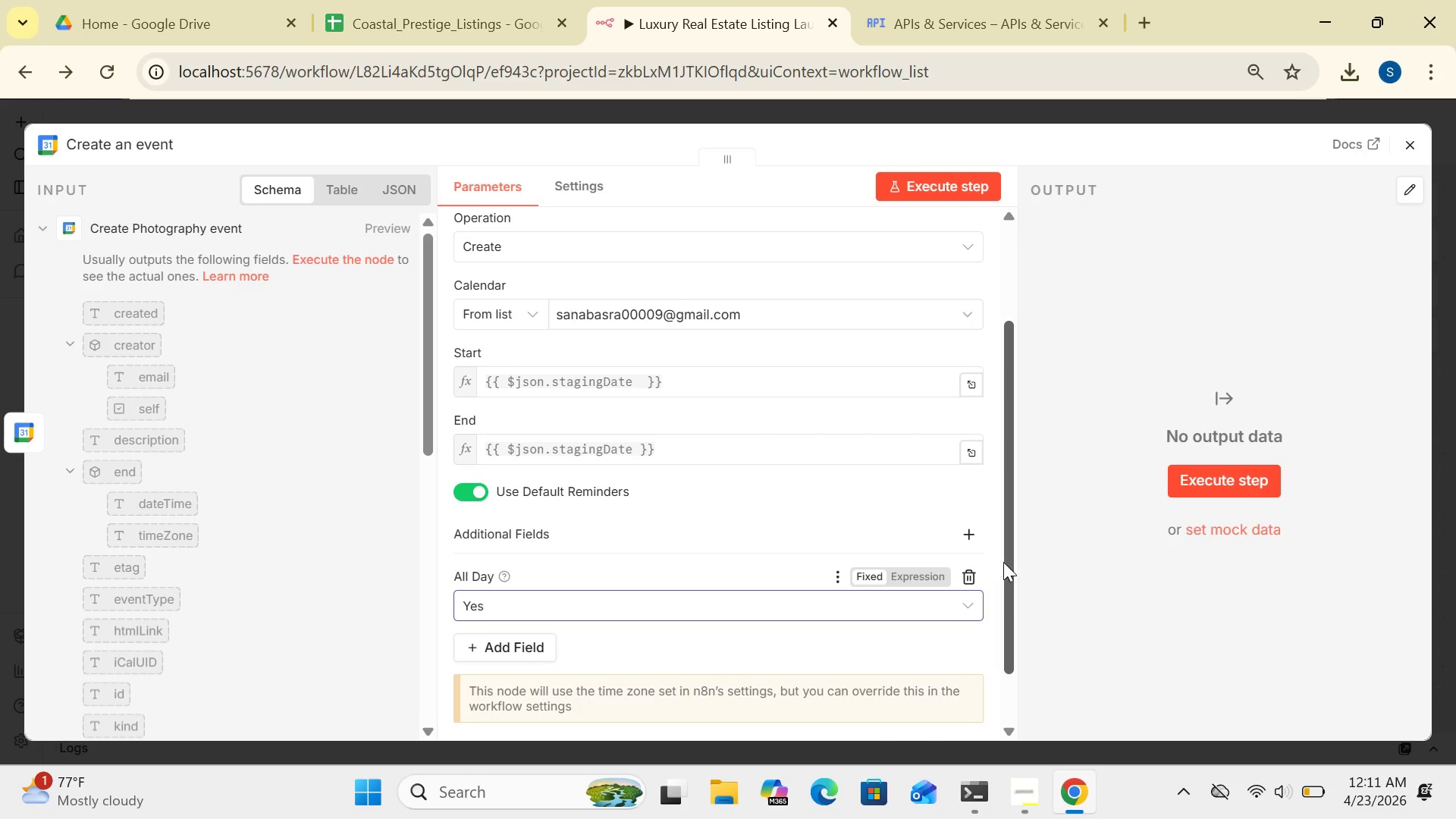 
left_click_drag(start_coordinate=[1012, 562], to_coordinate=[1015, 691])
 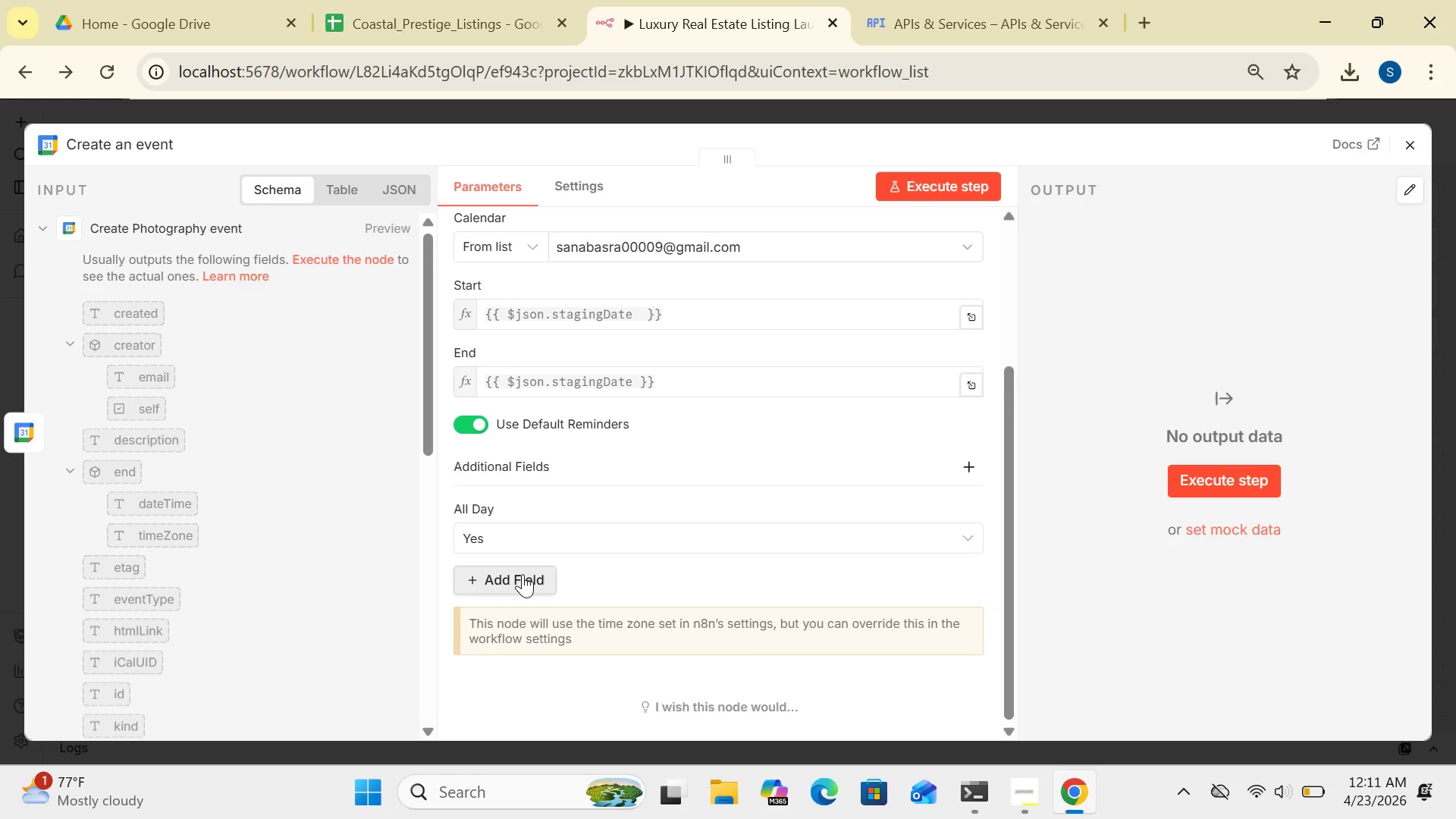 
left_click([521, 573])
 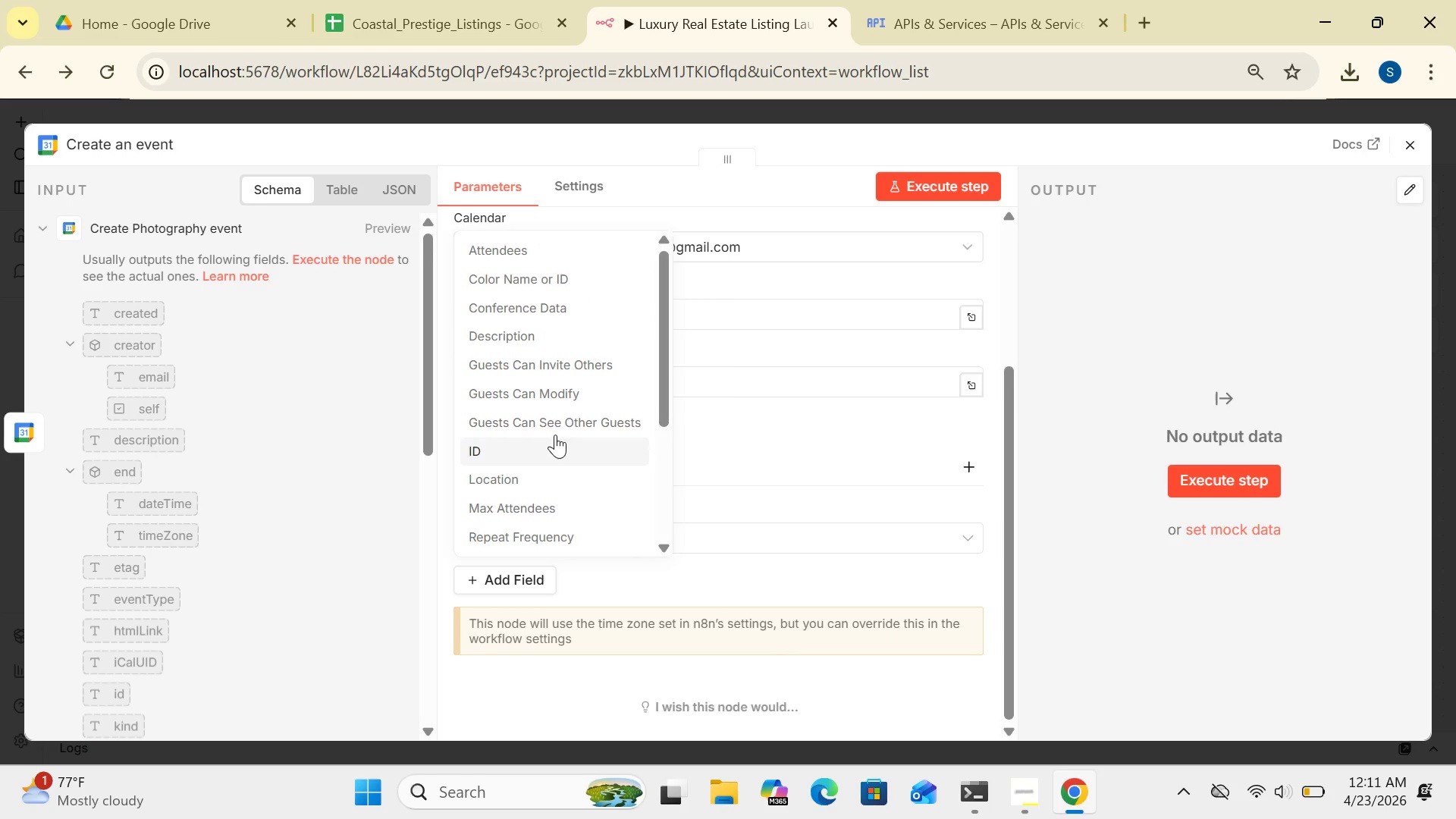 
wait(5.84)
 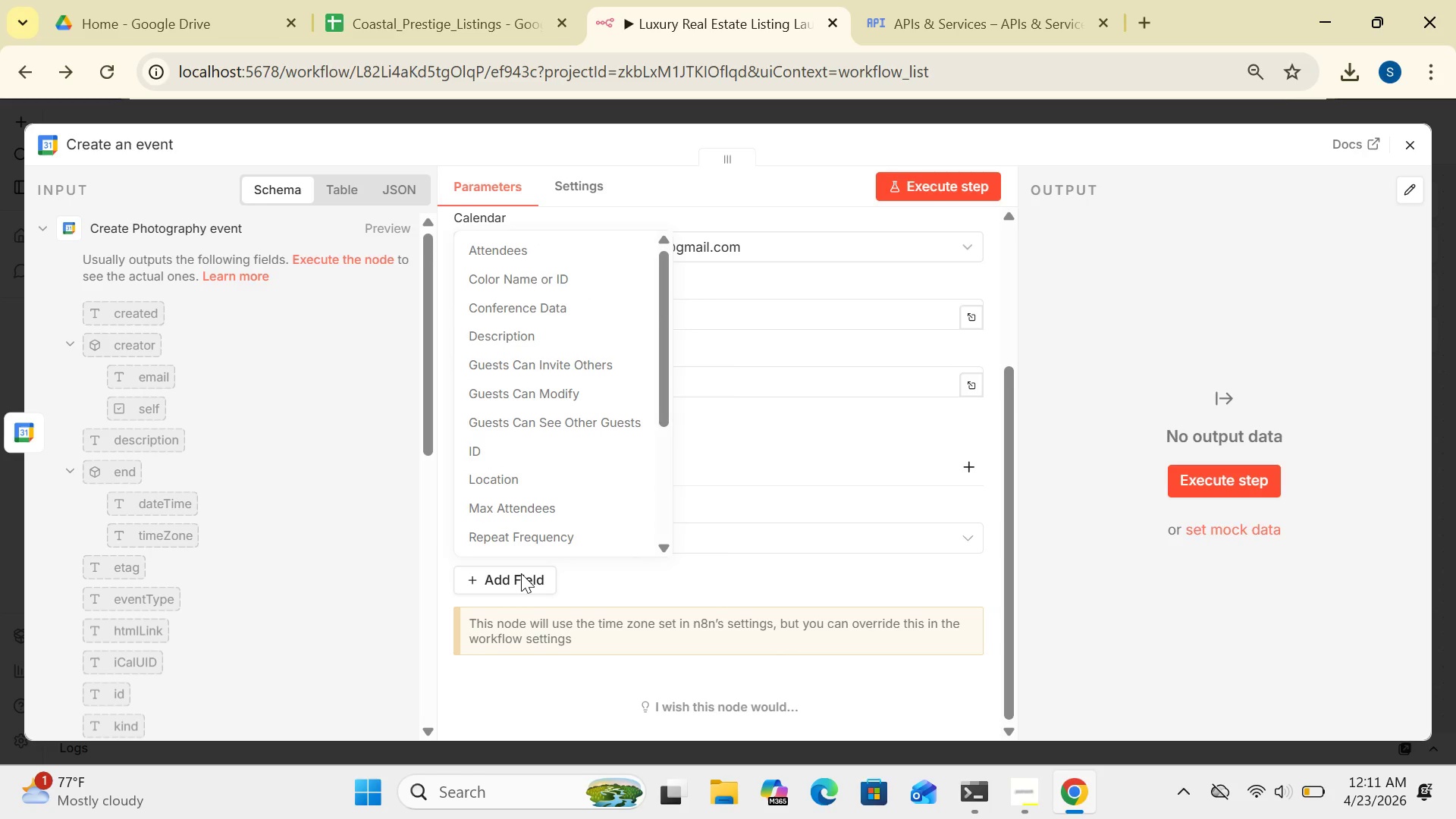 
left_click([541, 244])
 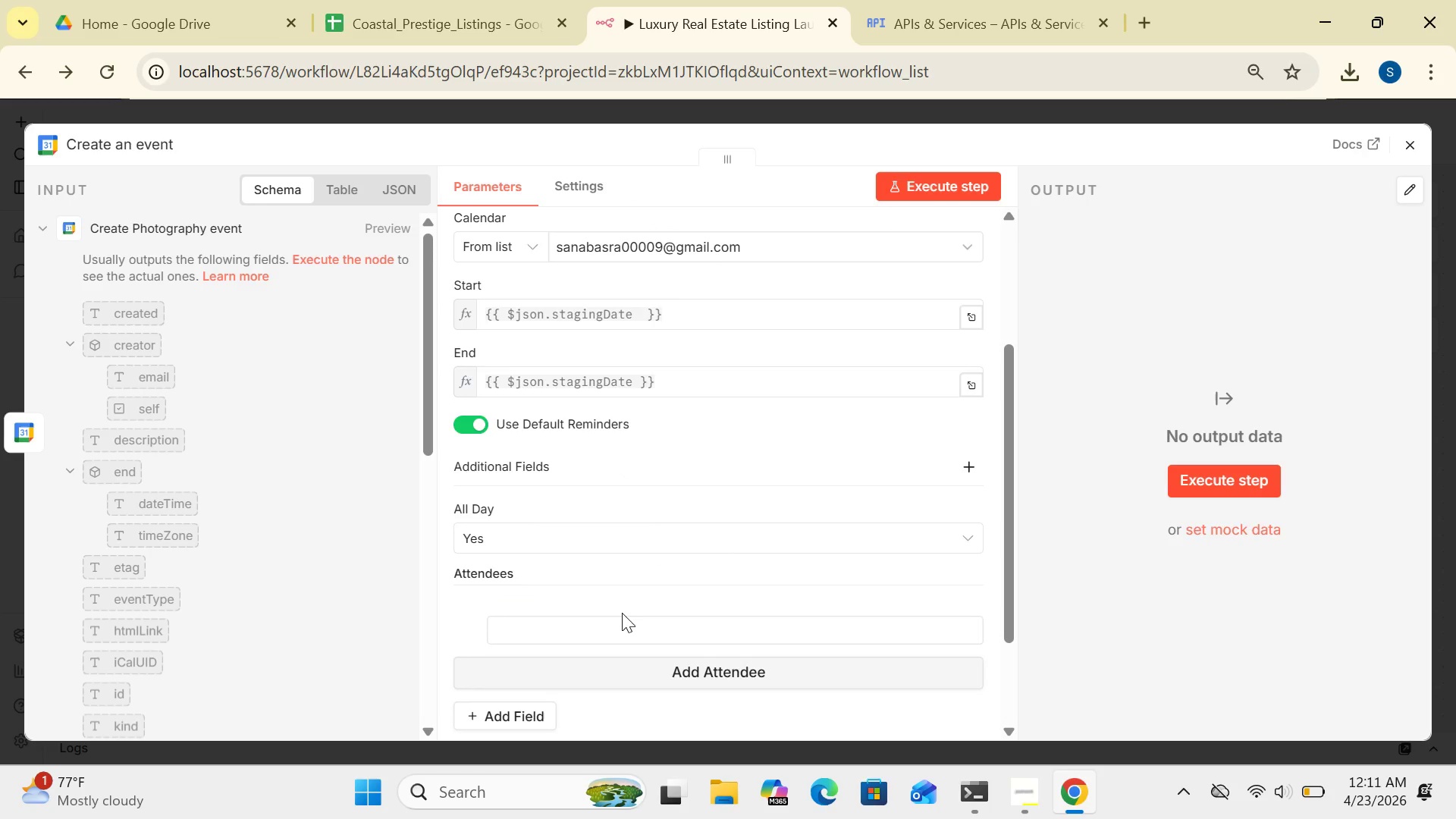 
left_click([598, 635])
 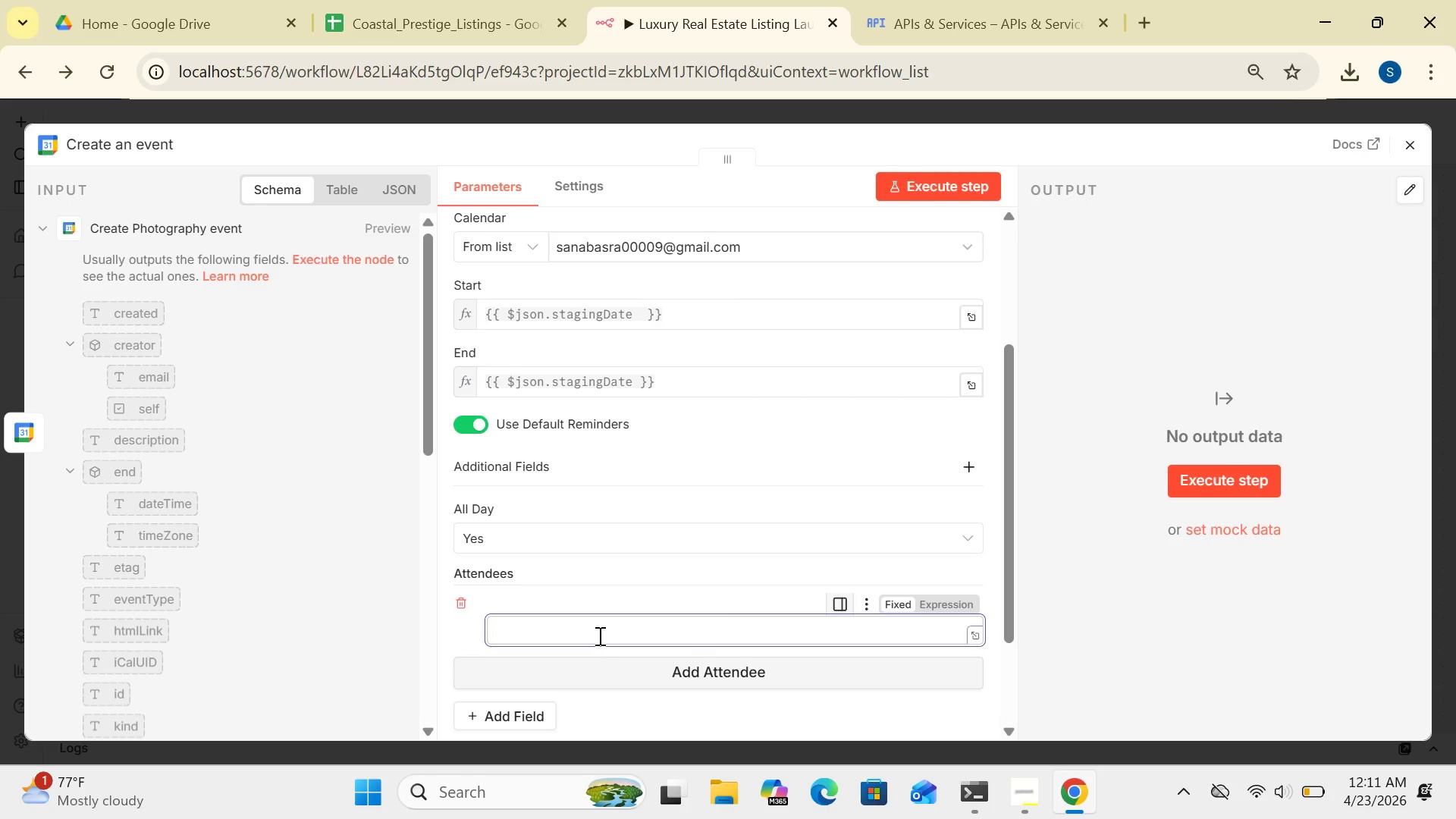 
type({{$json.agent)
 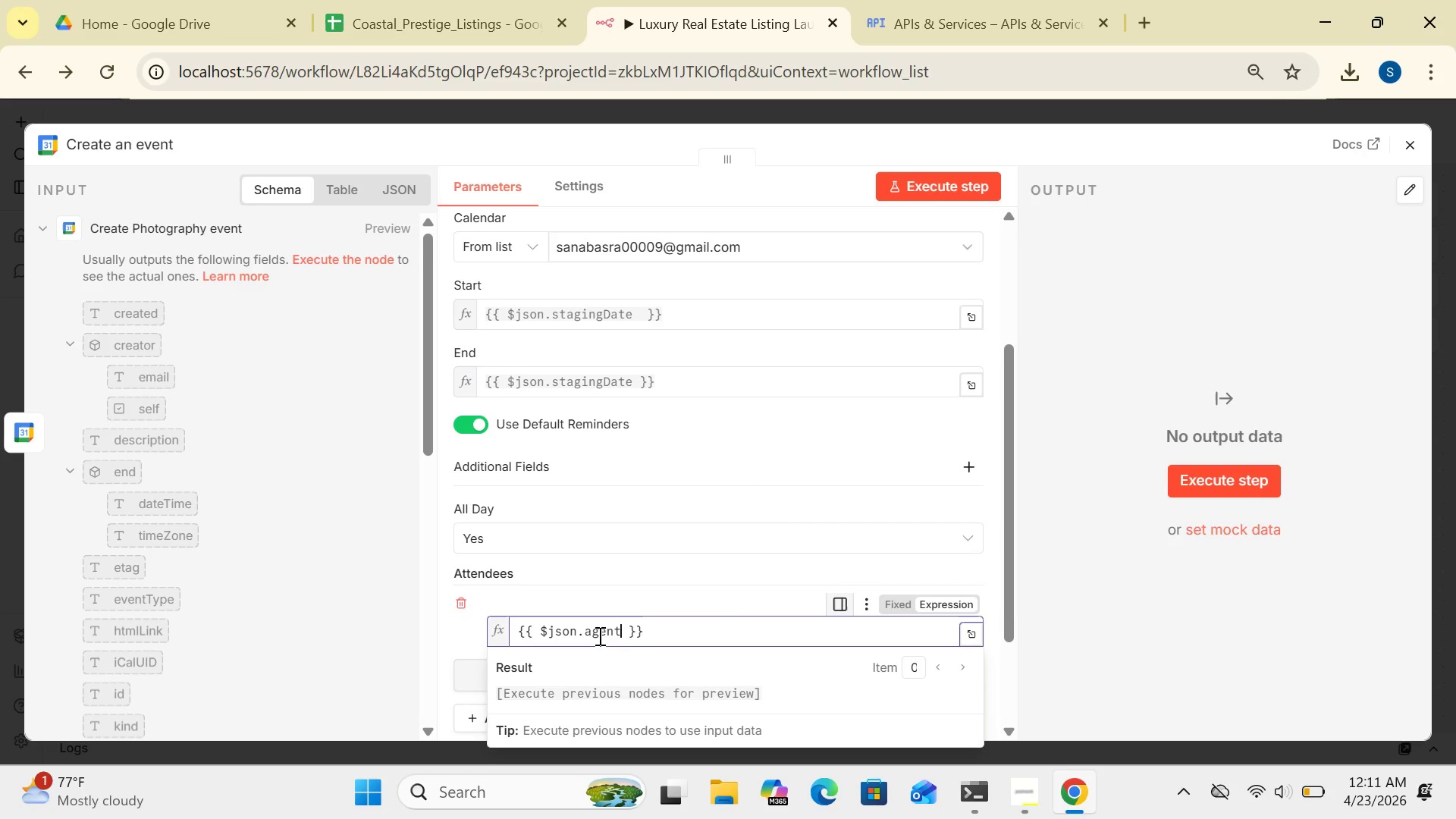 
type(Email)
 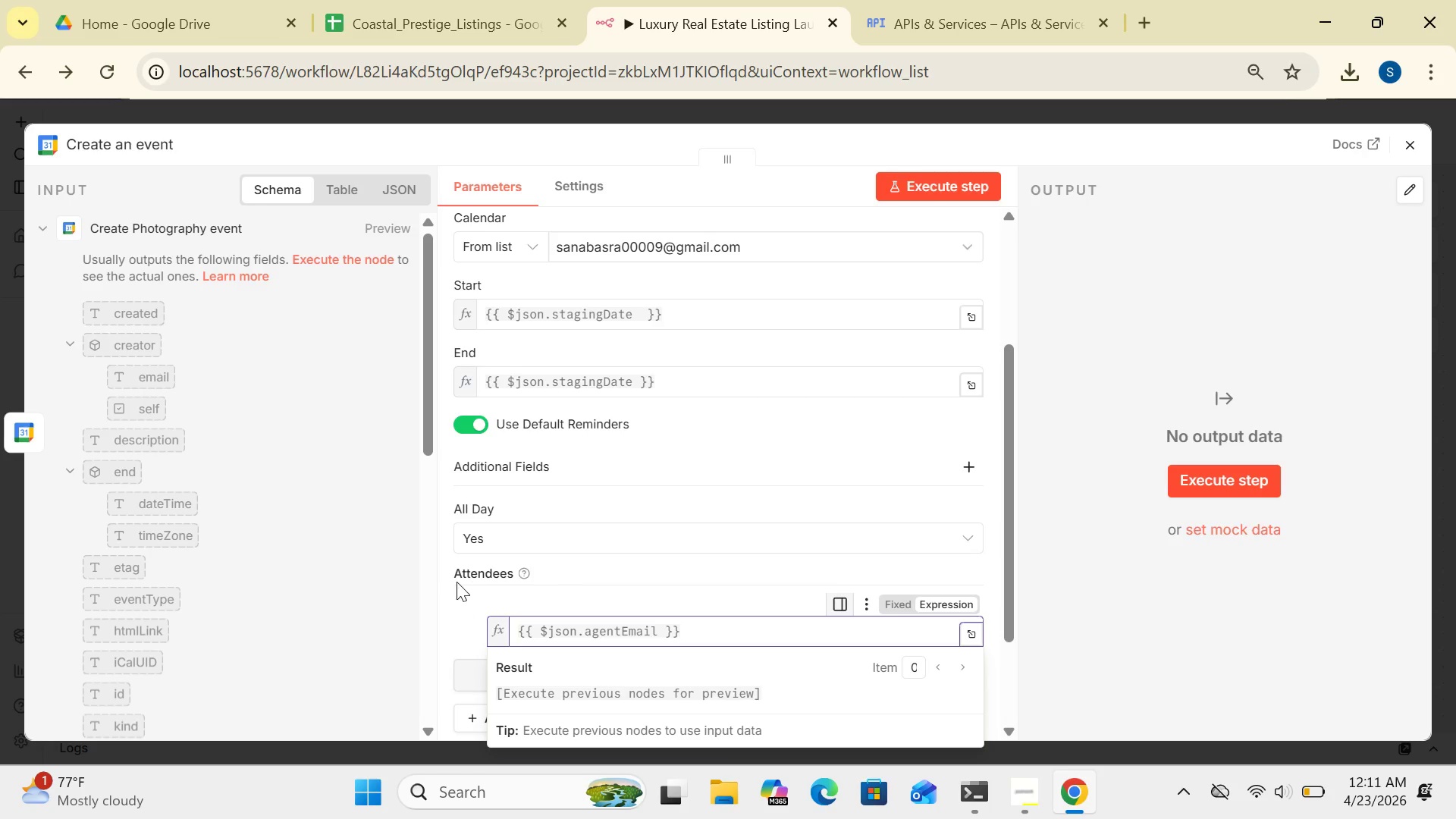 
left_click([367, 567])
 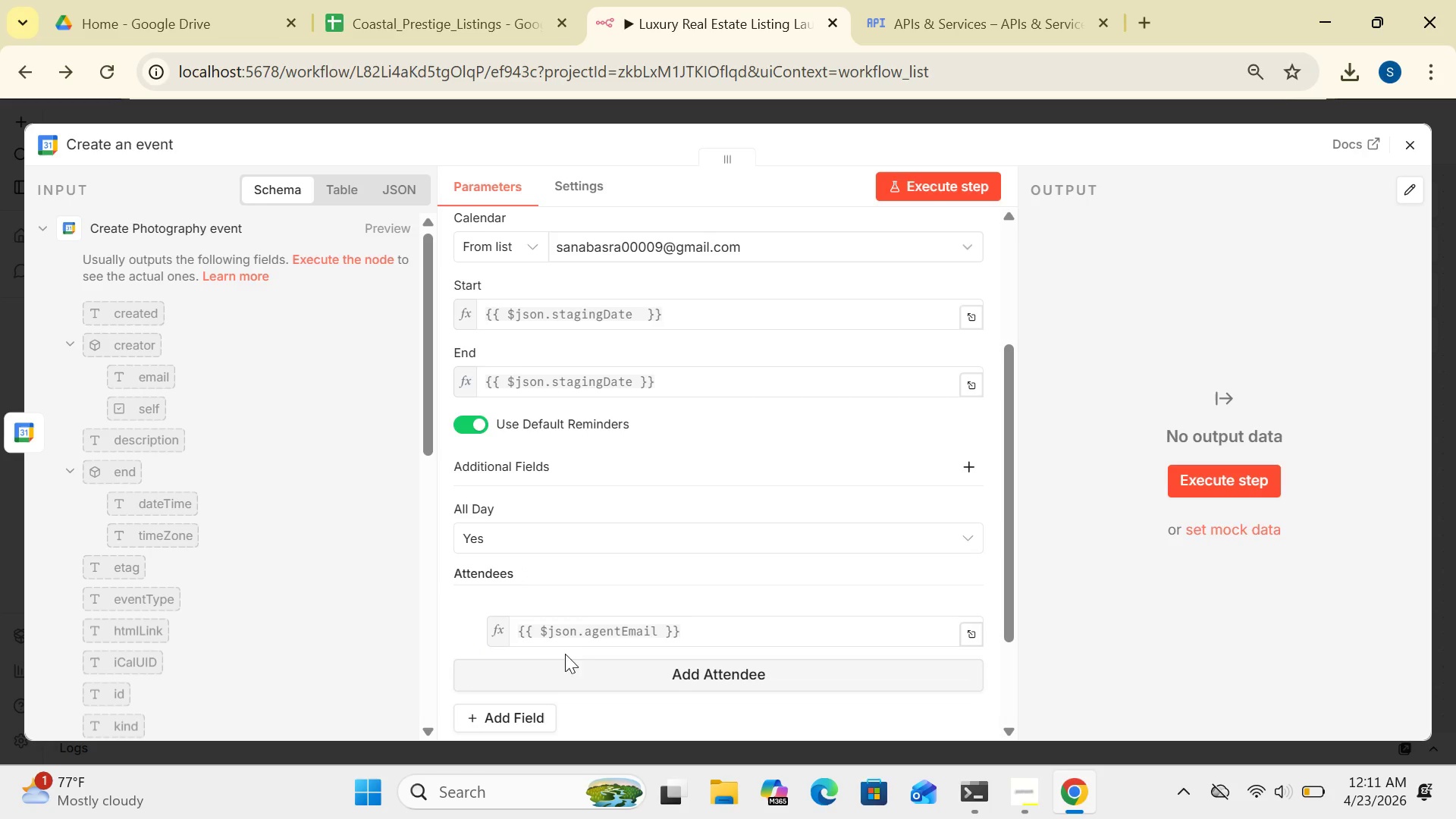 
wait(8.92)
 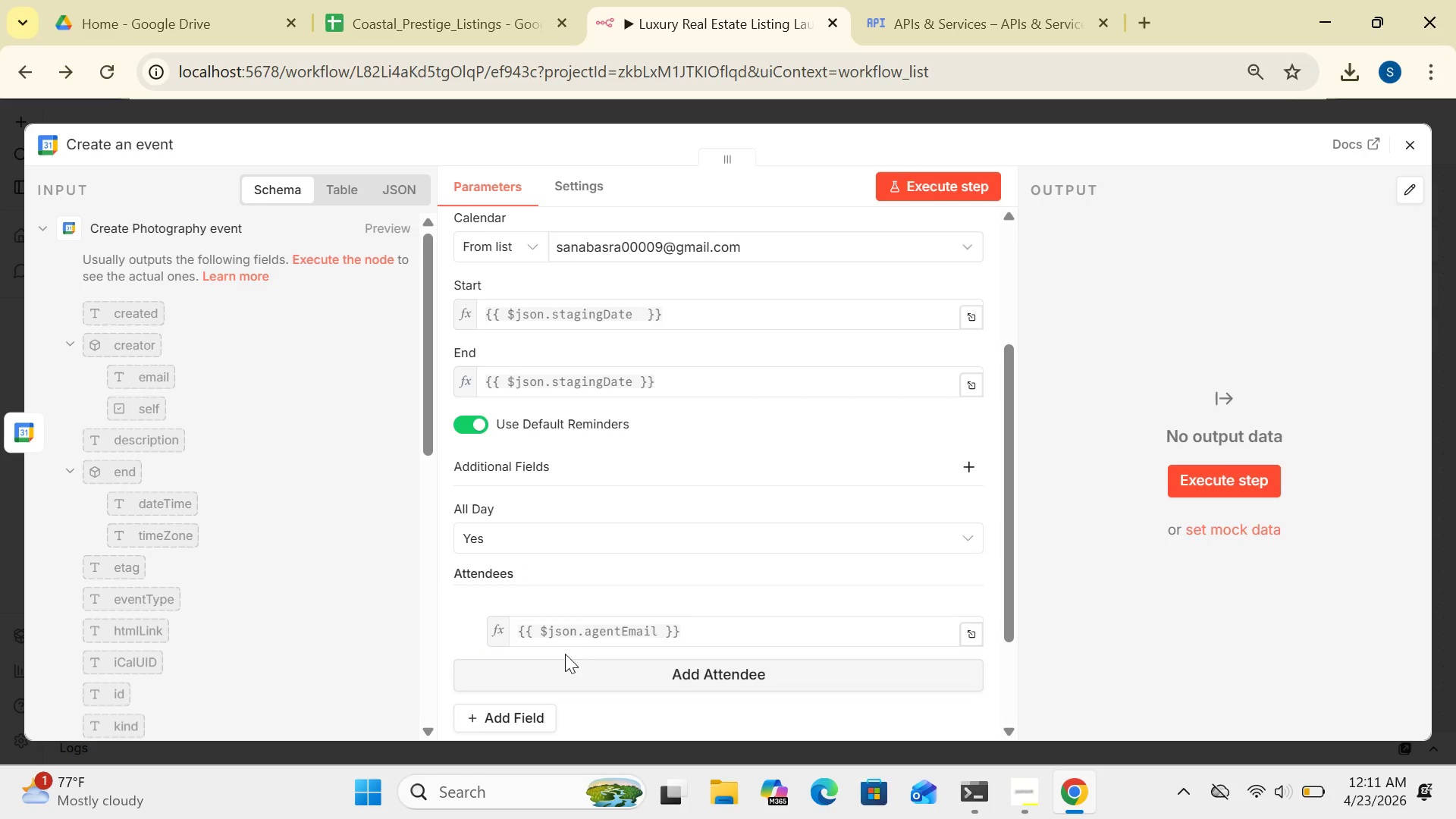 
left_click_drag(start_coordinate=[1012, 584], to_coordinate=[1009, 678])
 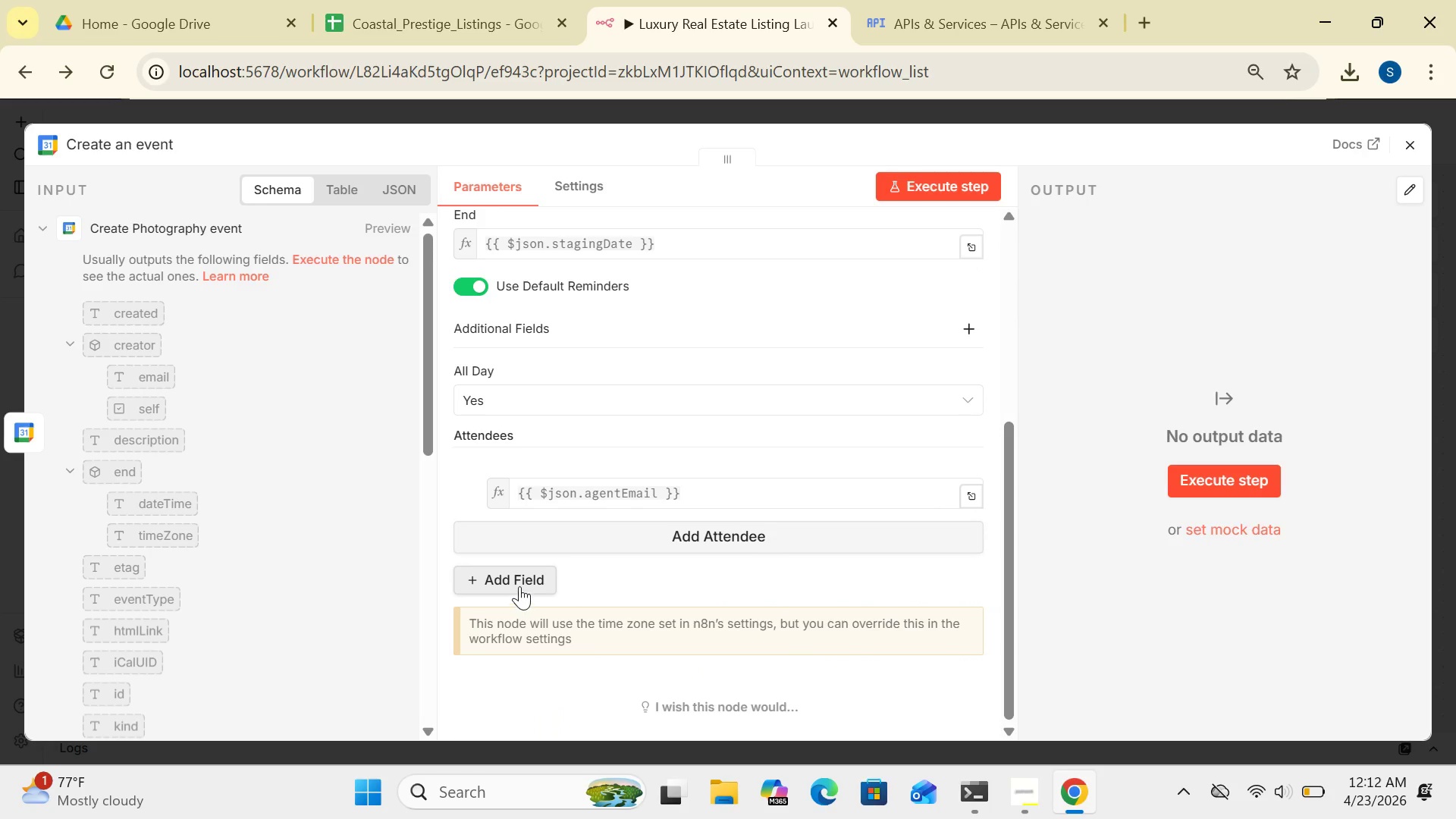 
left_click([519, 585])
 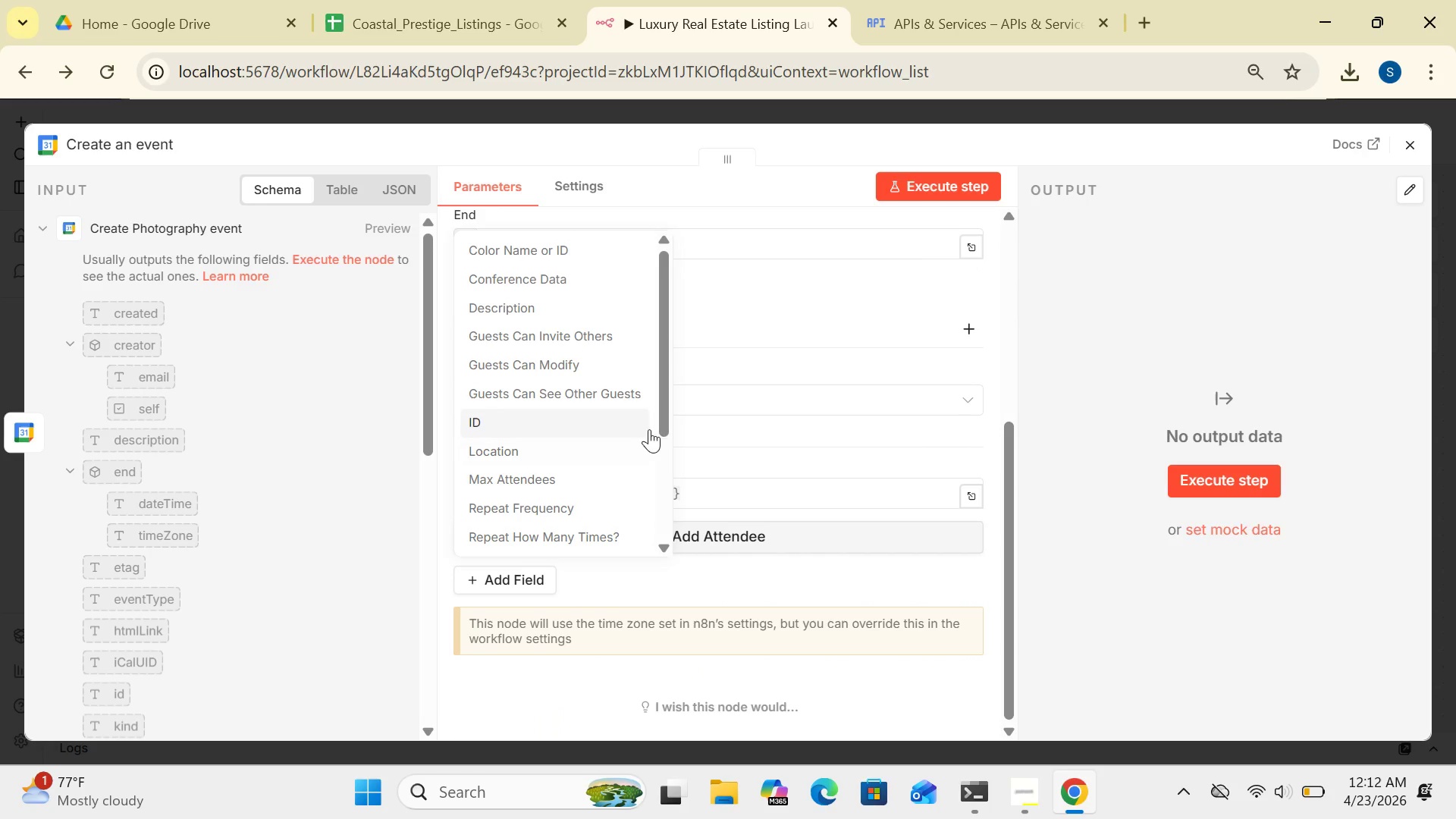 
left_click_drag(start_coordinate=[659, 423], to_coordinate=[664, 549])
 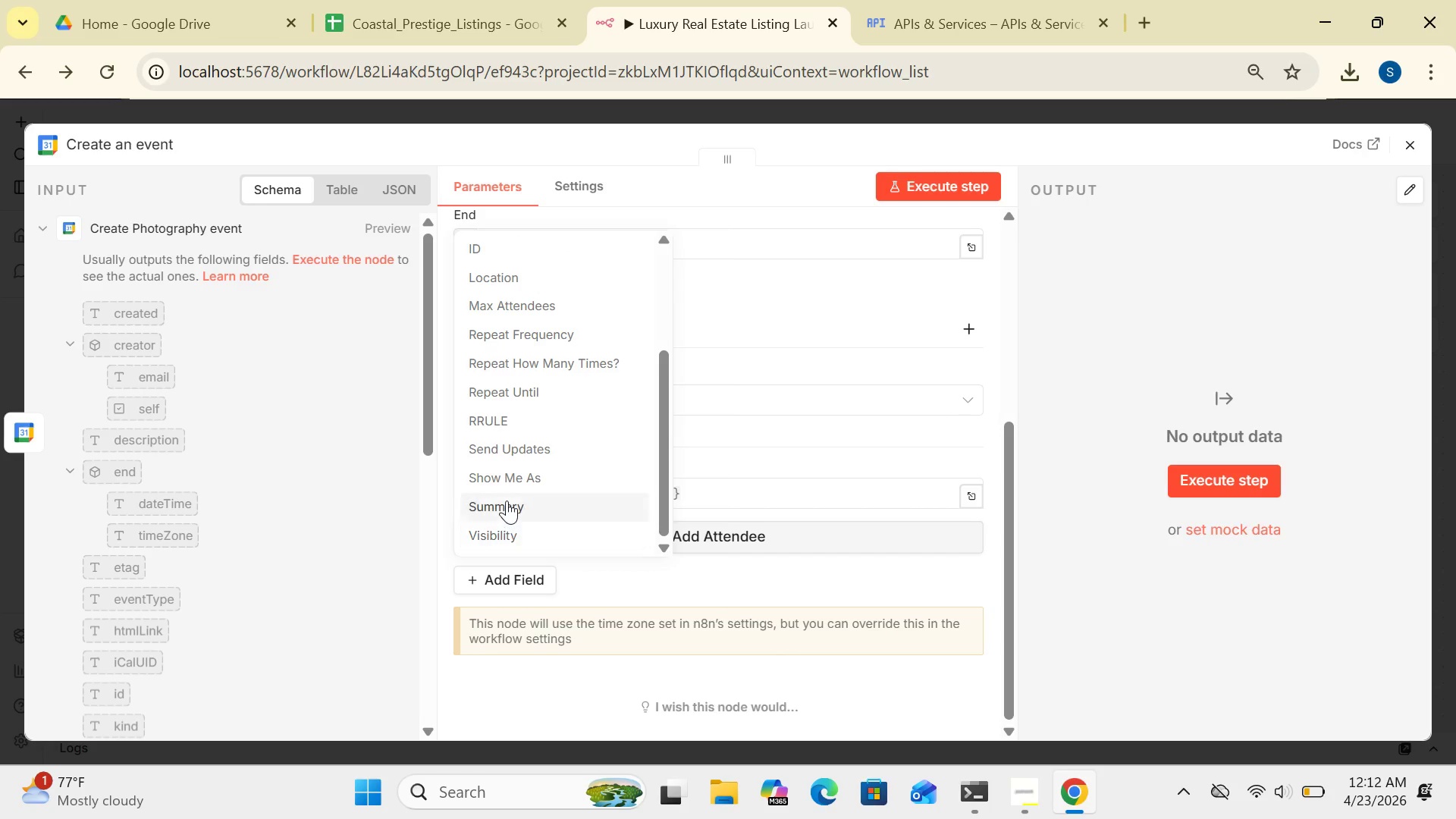 
left_click([507, 500])
 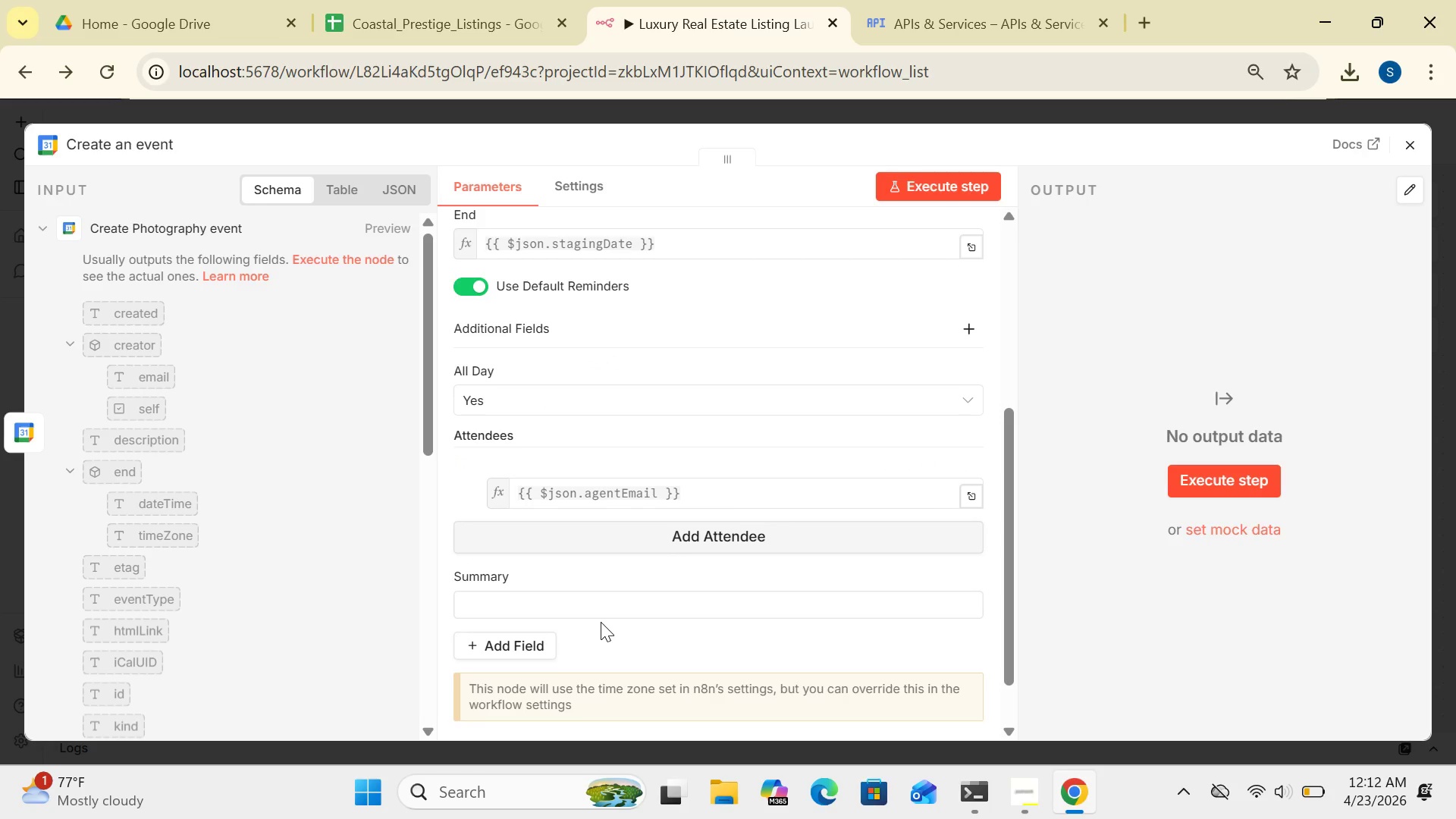 
left_click([564, 610])
 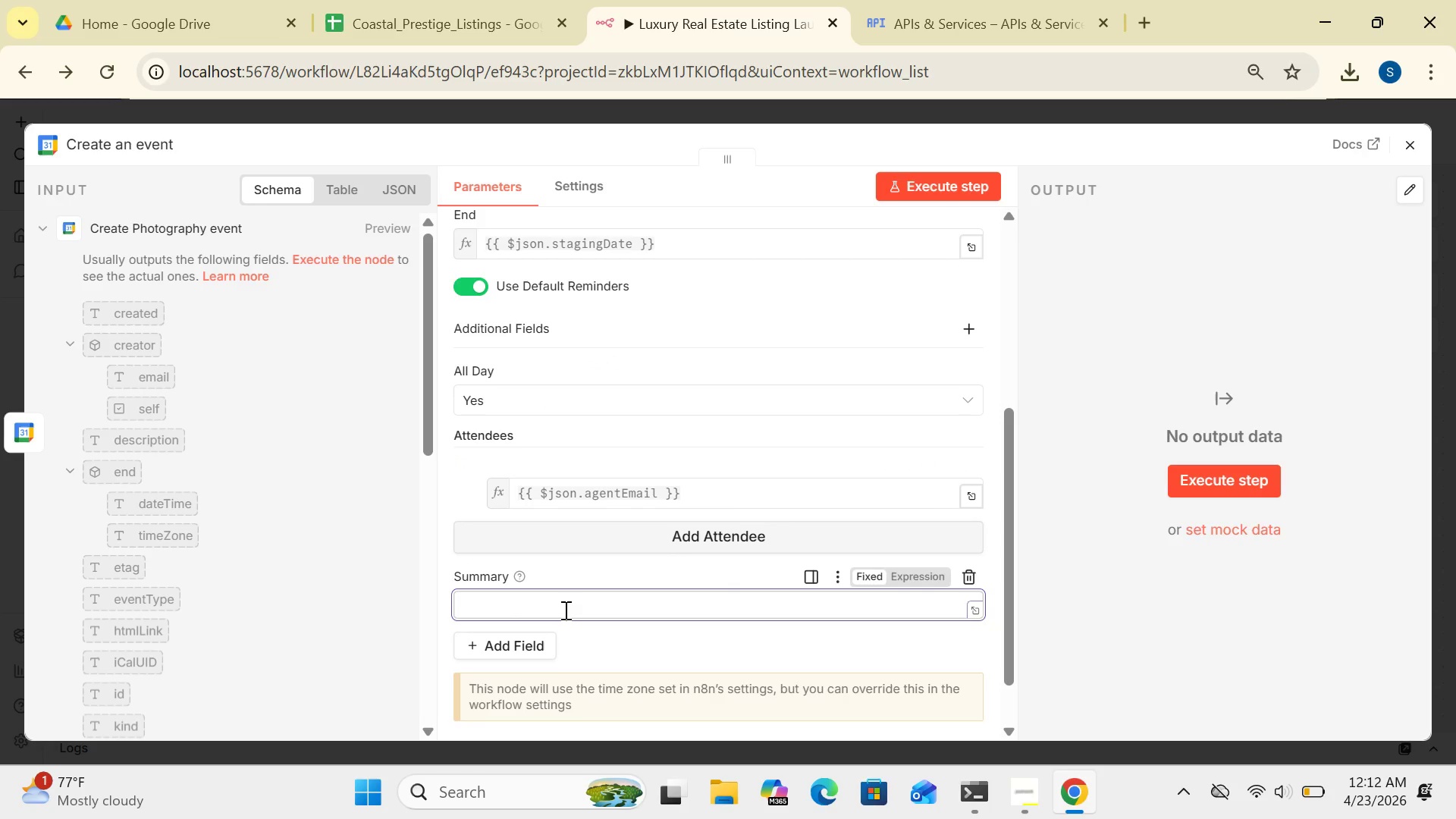 
key(Shift+BracketLeft)
 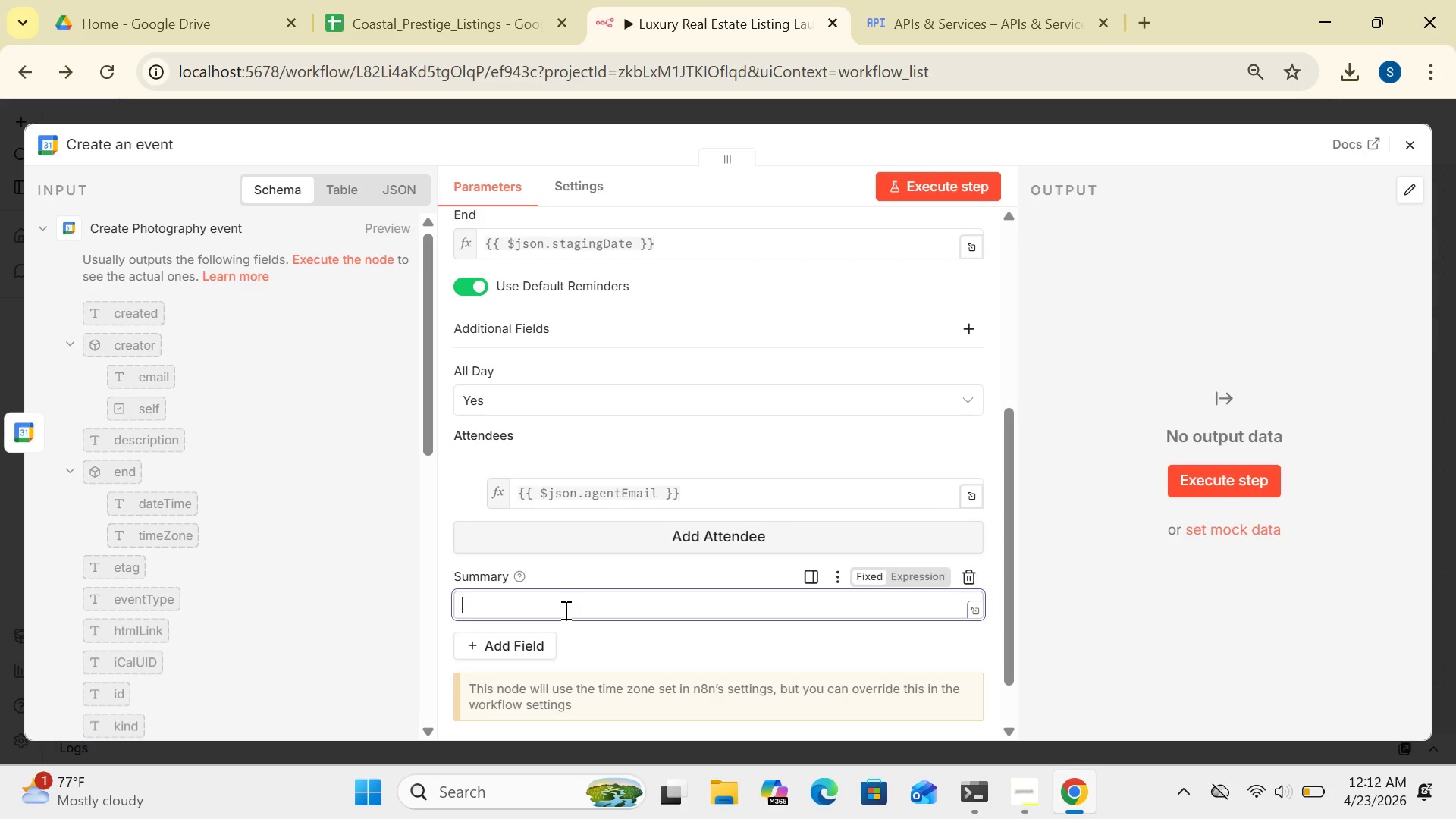 
key(Shift+BracketLeft)
 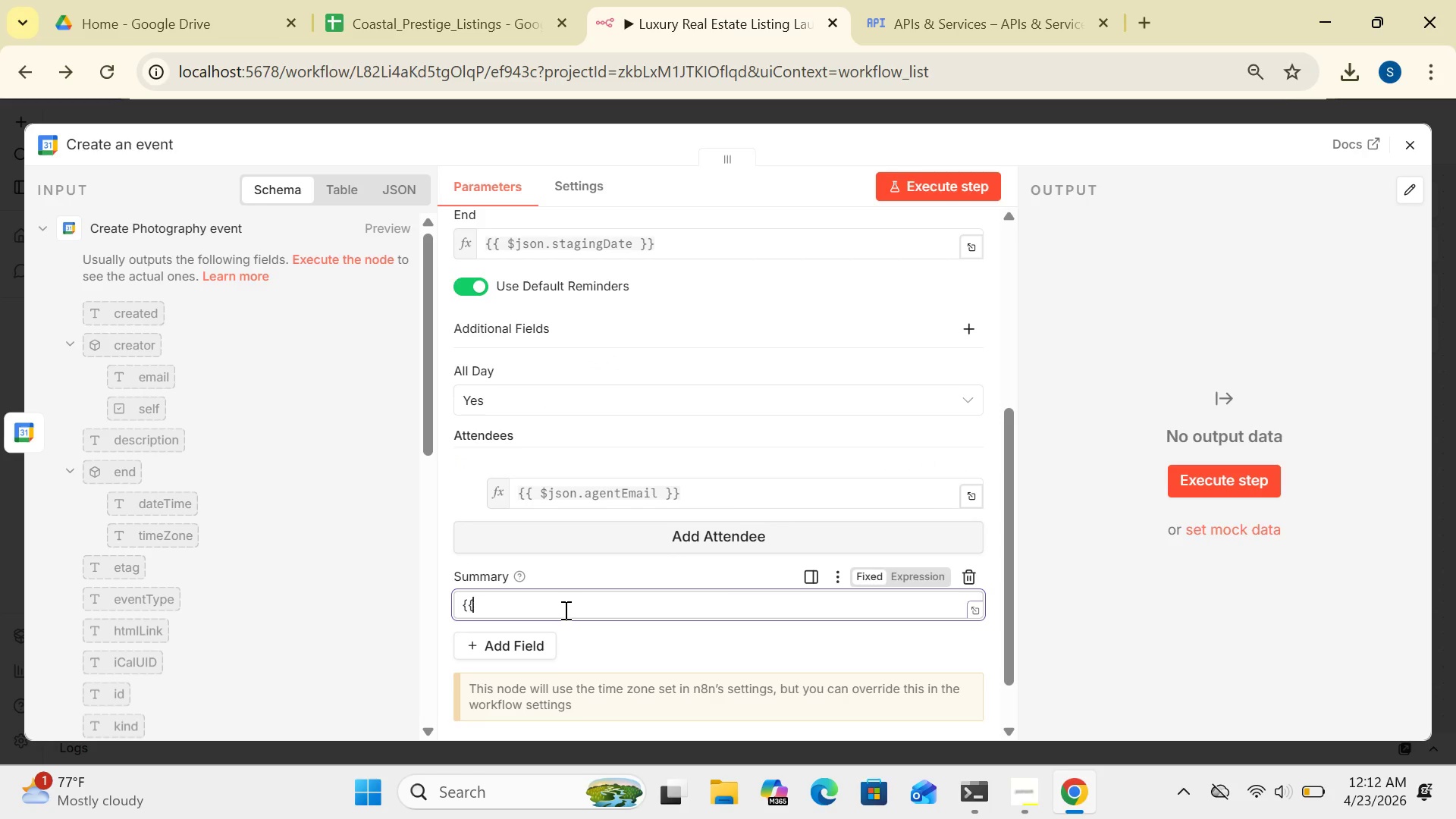 
key(Shift+4)
 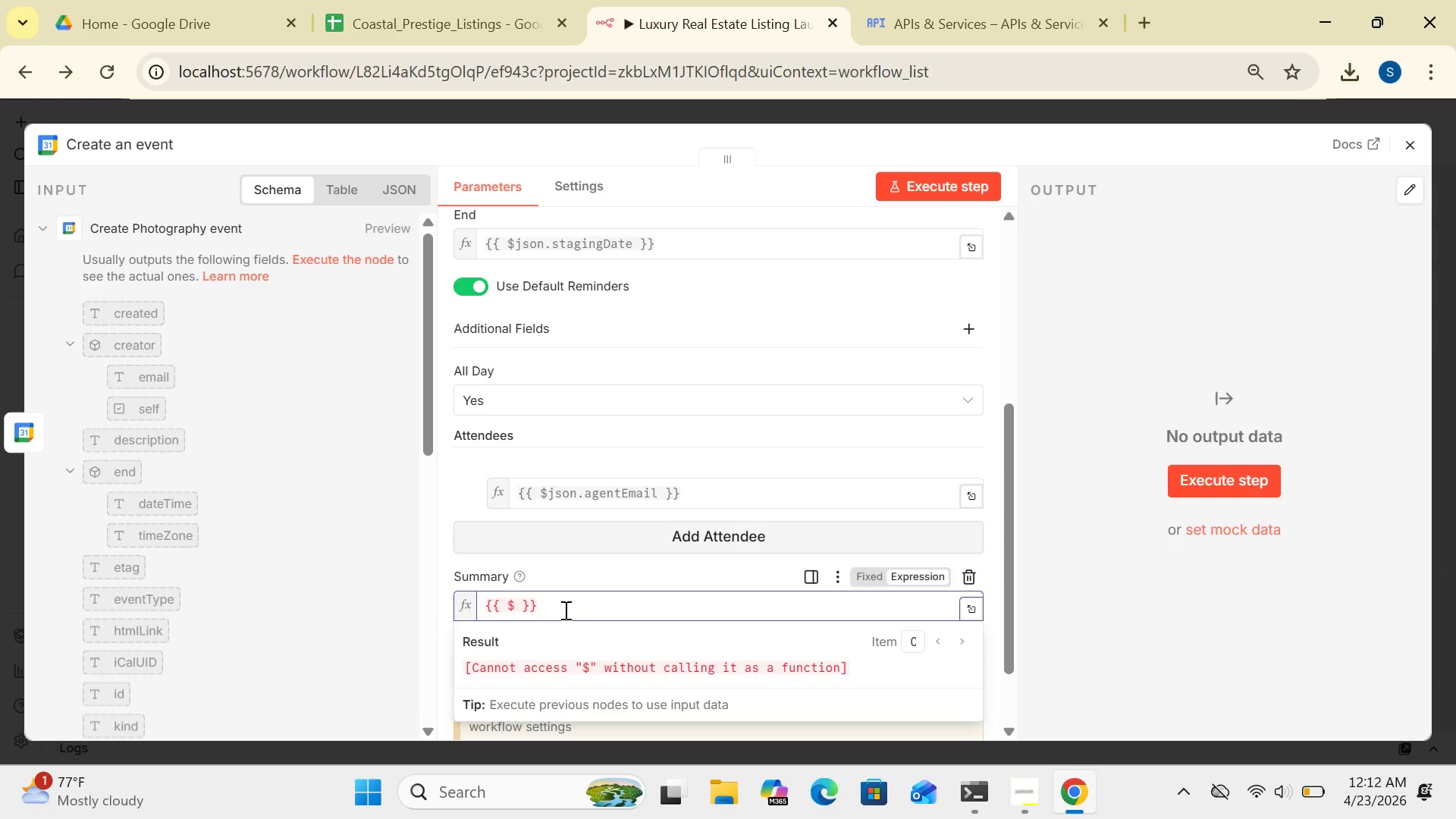 
type(json.address)
 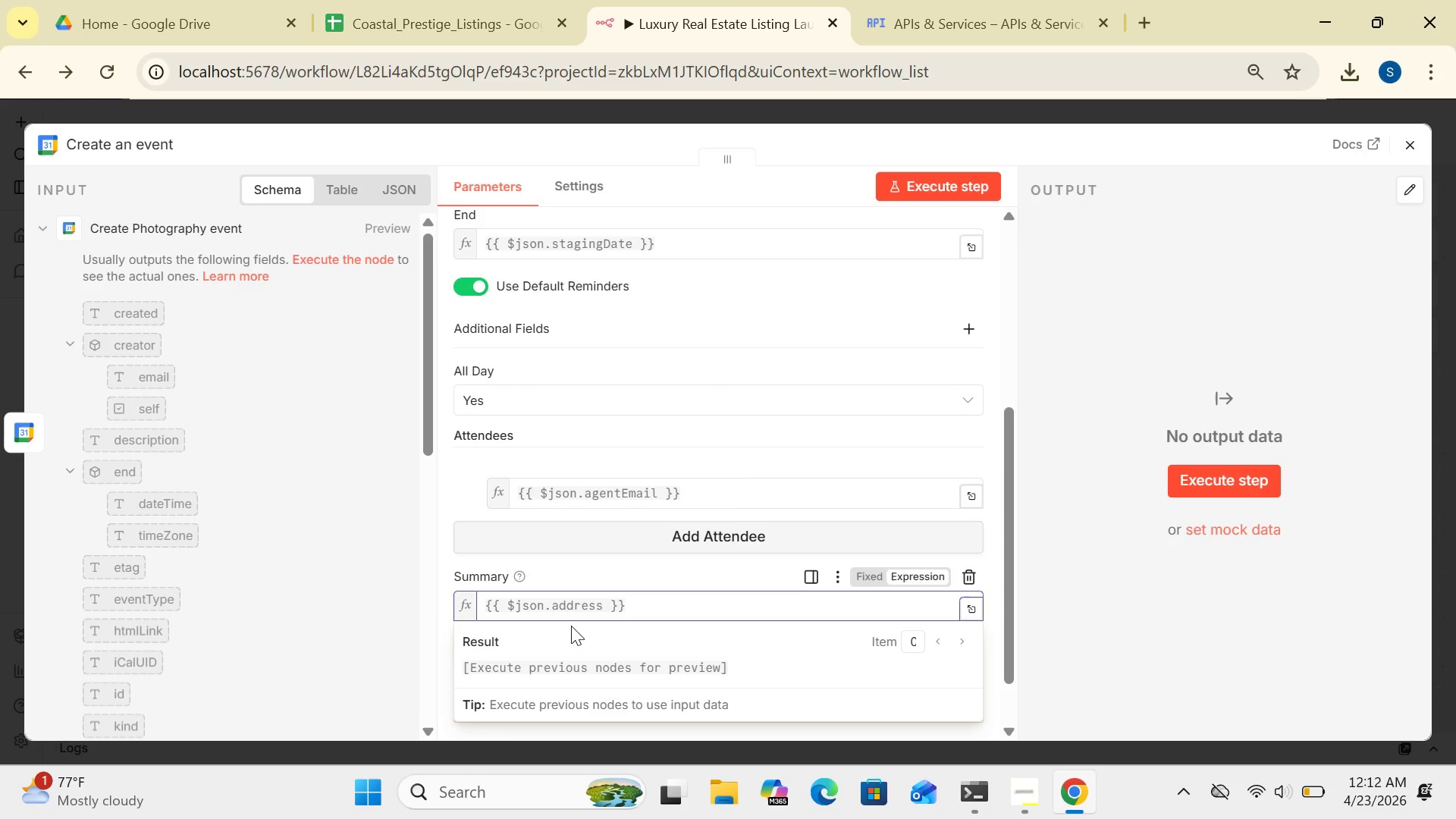 
wait(6.11)
 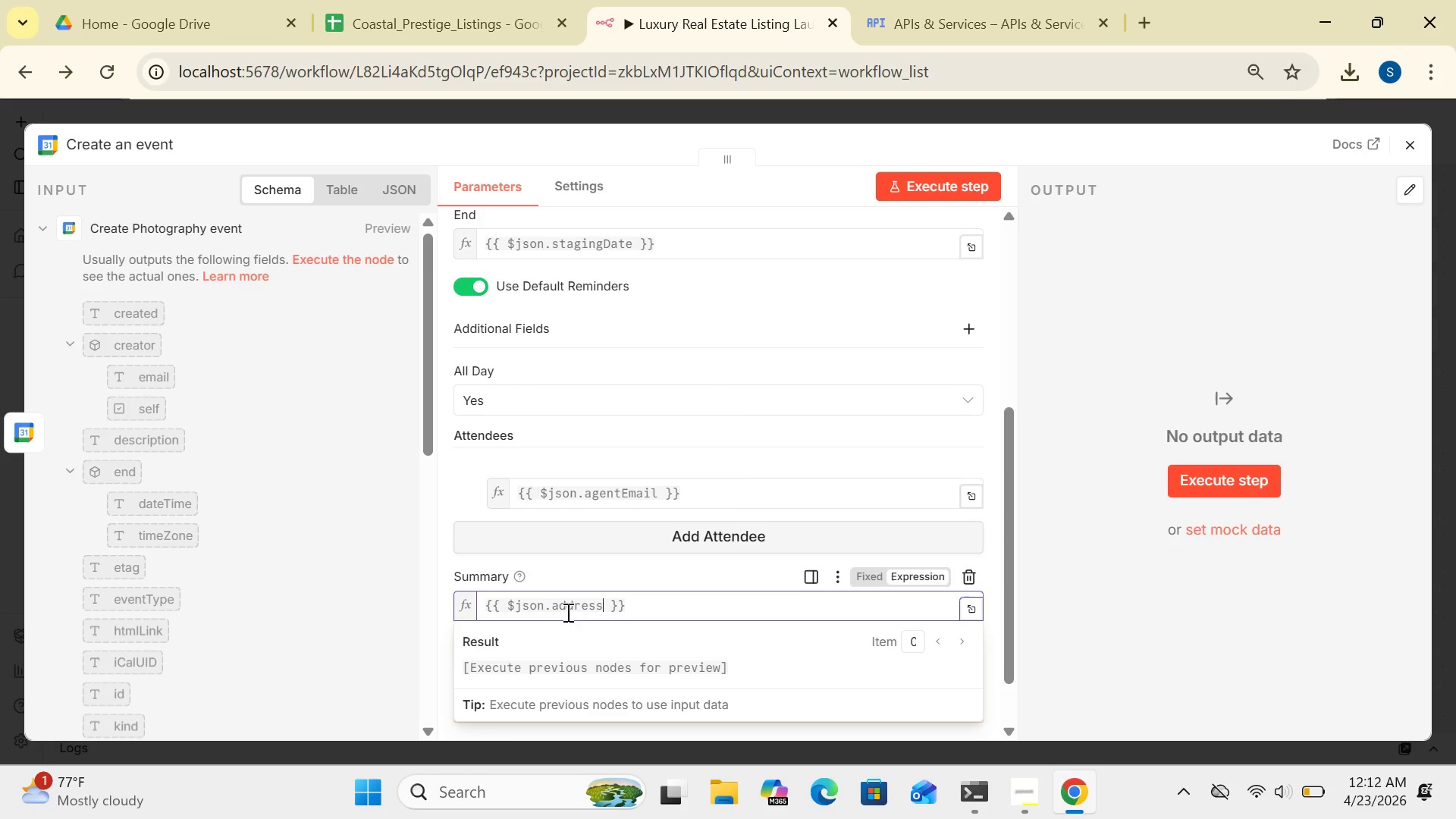 
left_click([375, 635])
 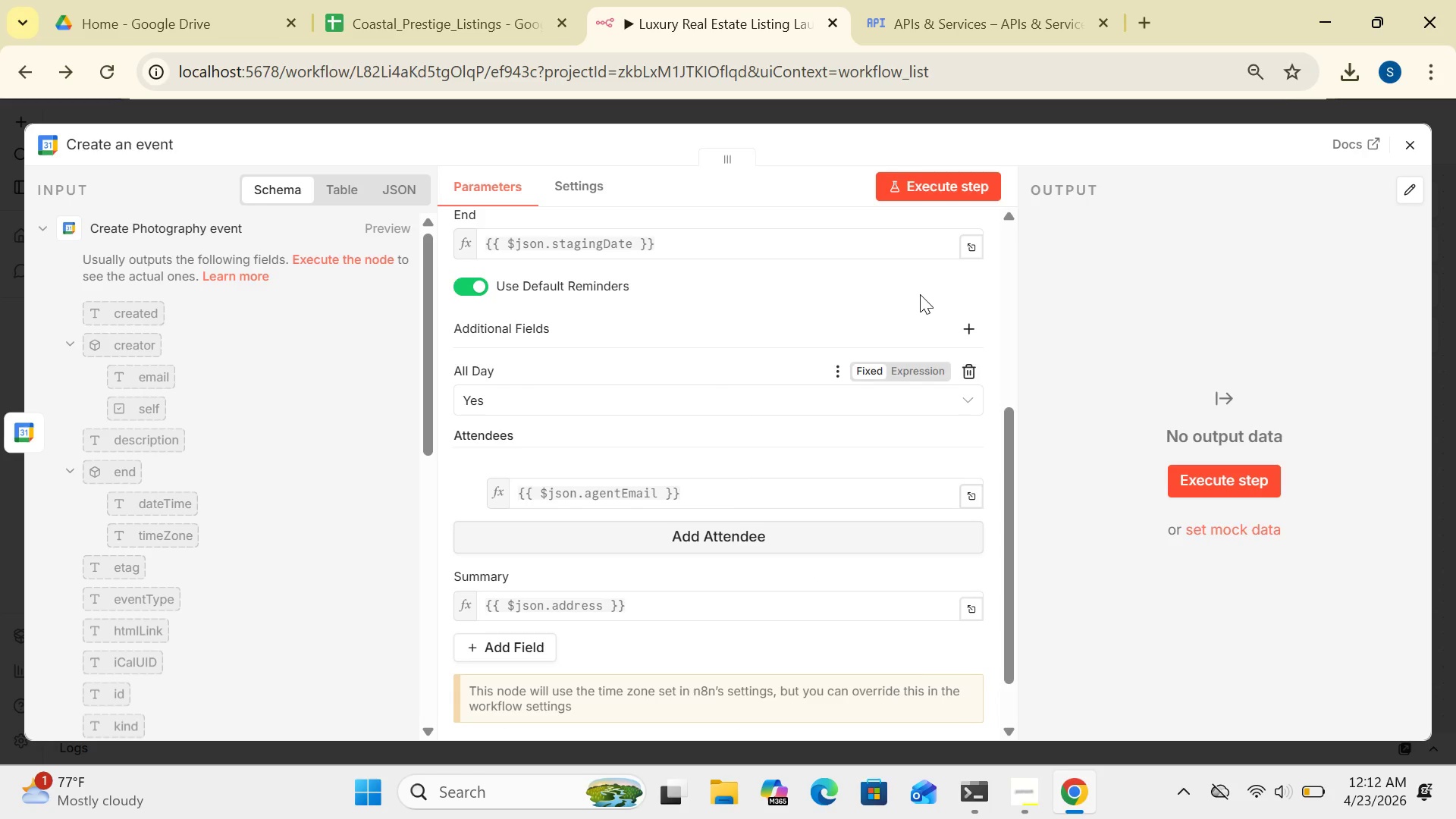 
mouse_move([781, 382])
 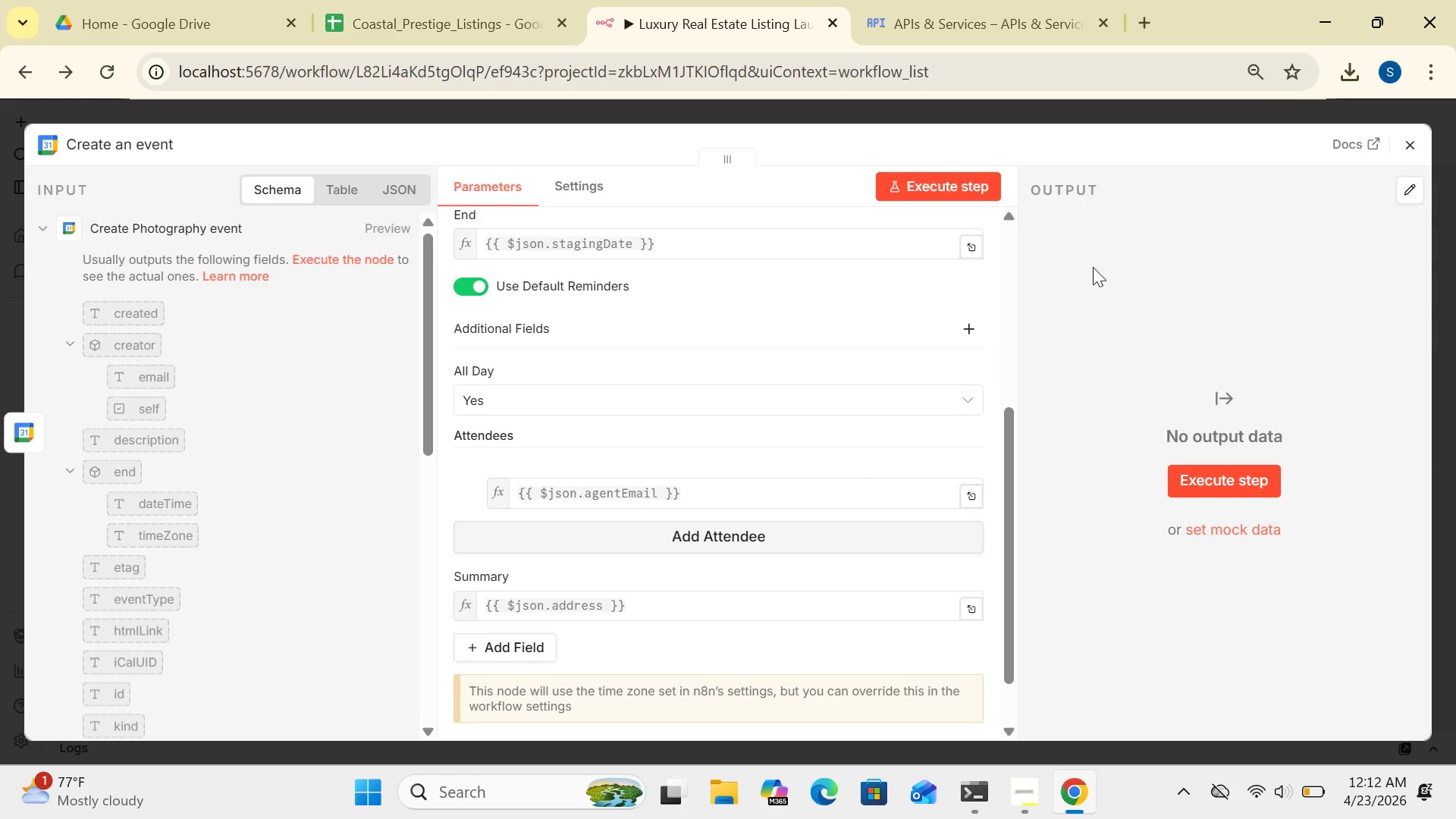 
left_click([1093, 267])
 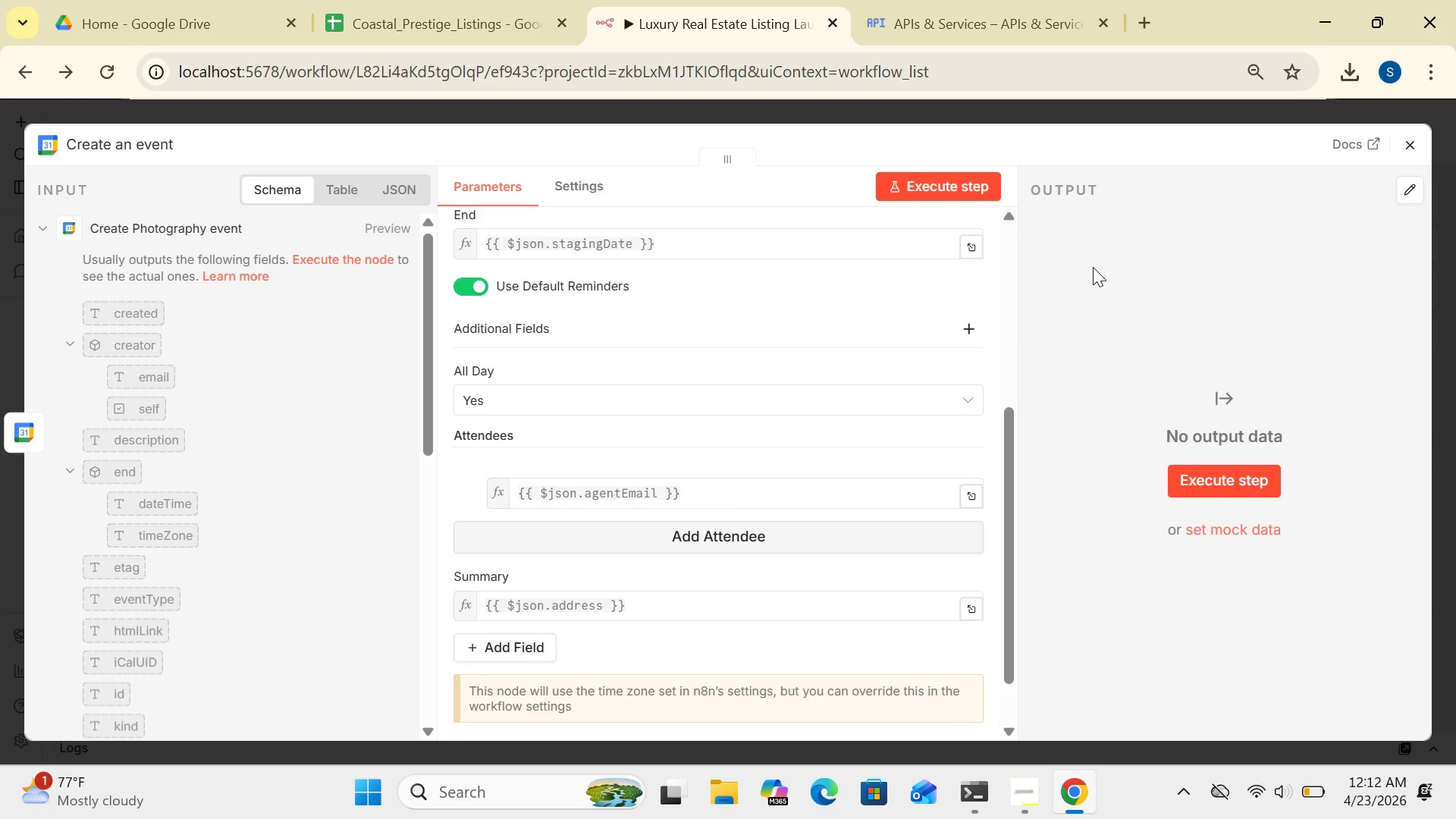 
left_click_drag(start_coordinate=[1093, 267], to_coordinate=[1006, 455])
 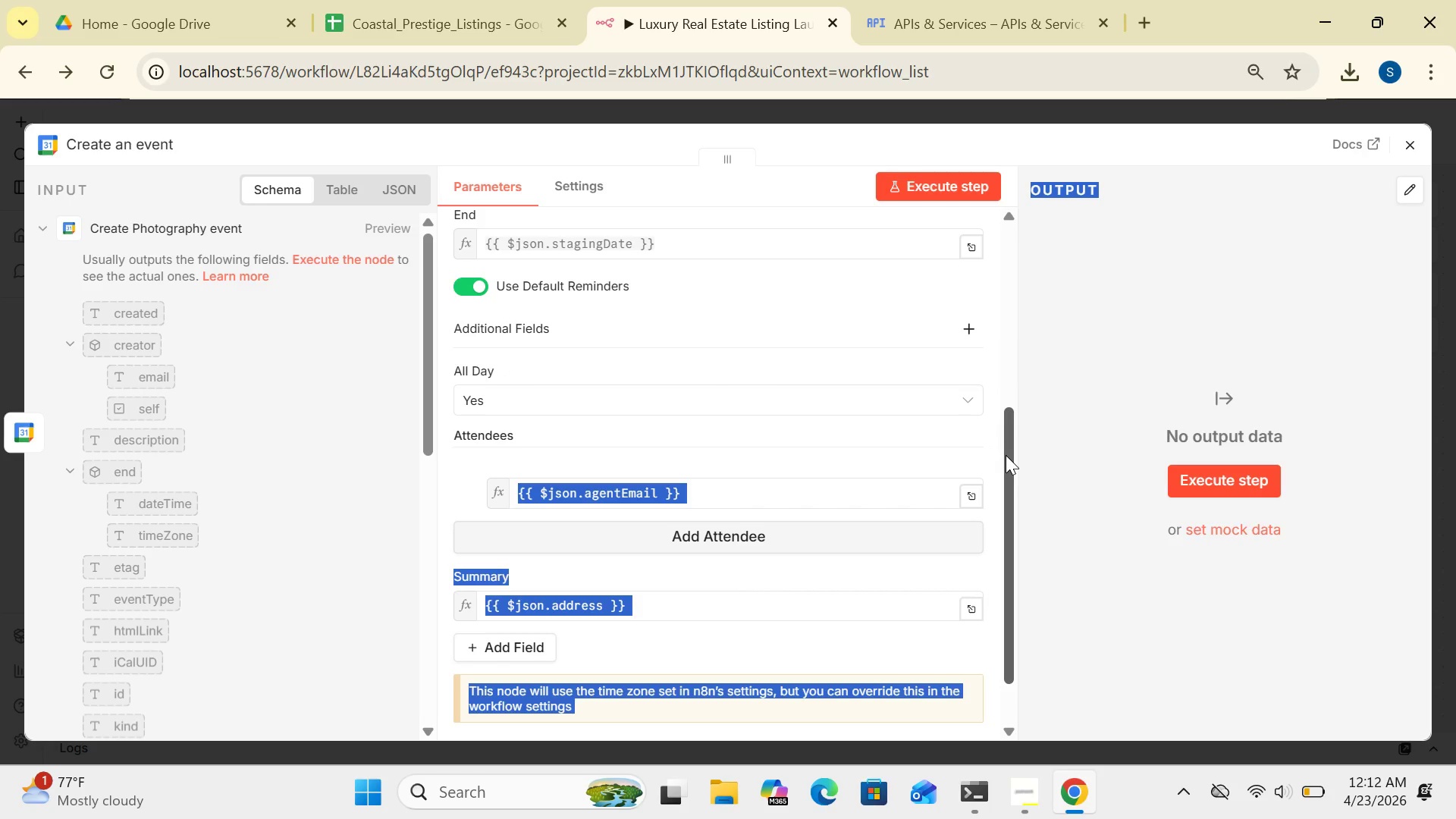 
left_click_drag(start_coordinate=[1006, 455], to_coordinate=[994, 436])
 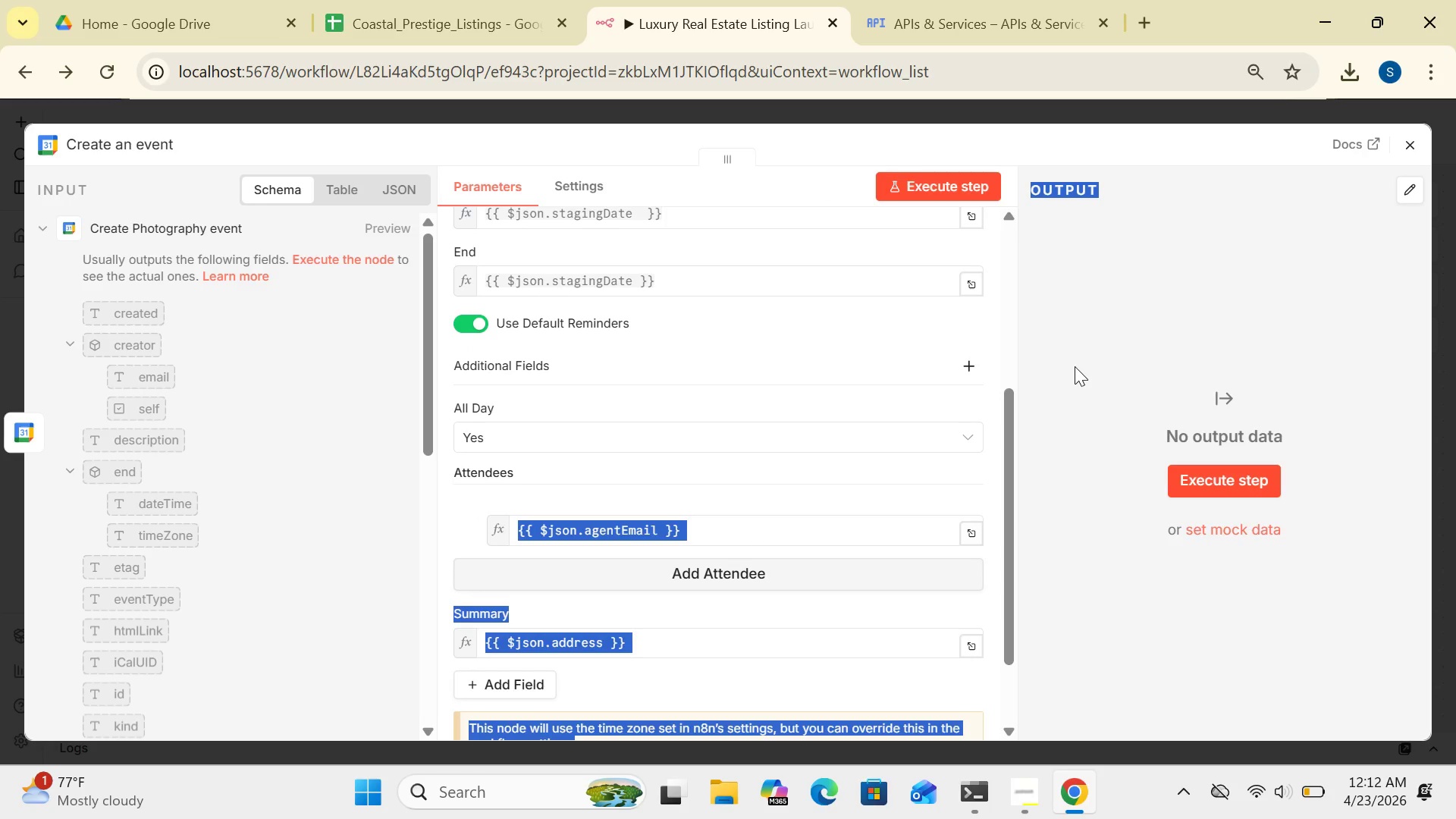 
left_click([1075, 366])
 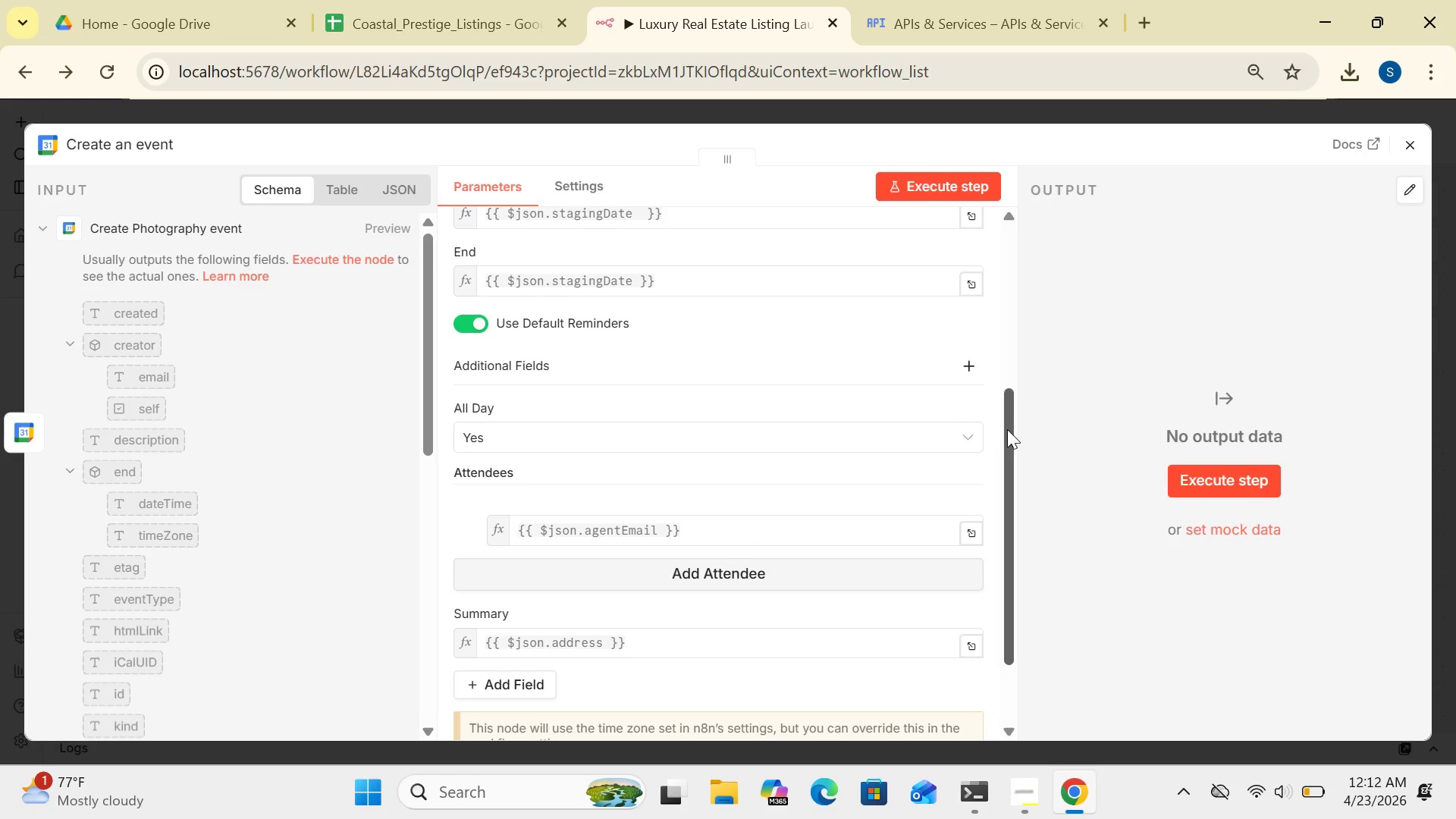 
left_click_drag(start_coordinate=[1006, 429], to_coordinate=[1013, 206])
 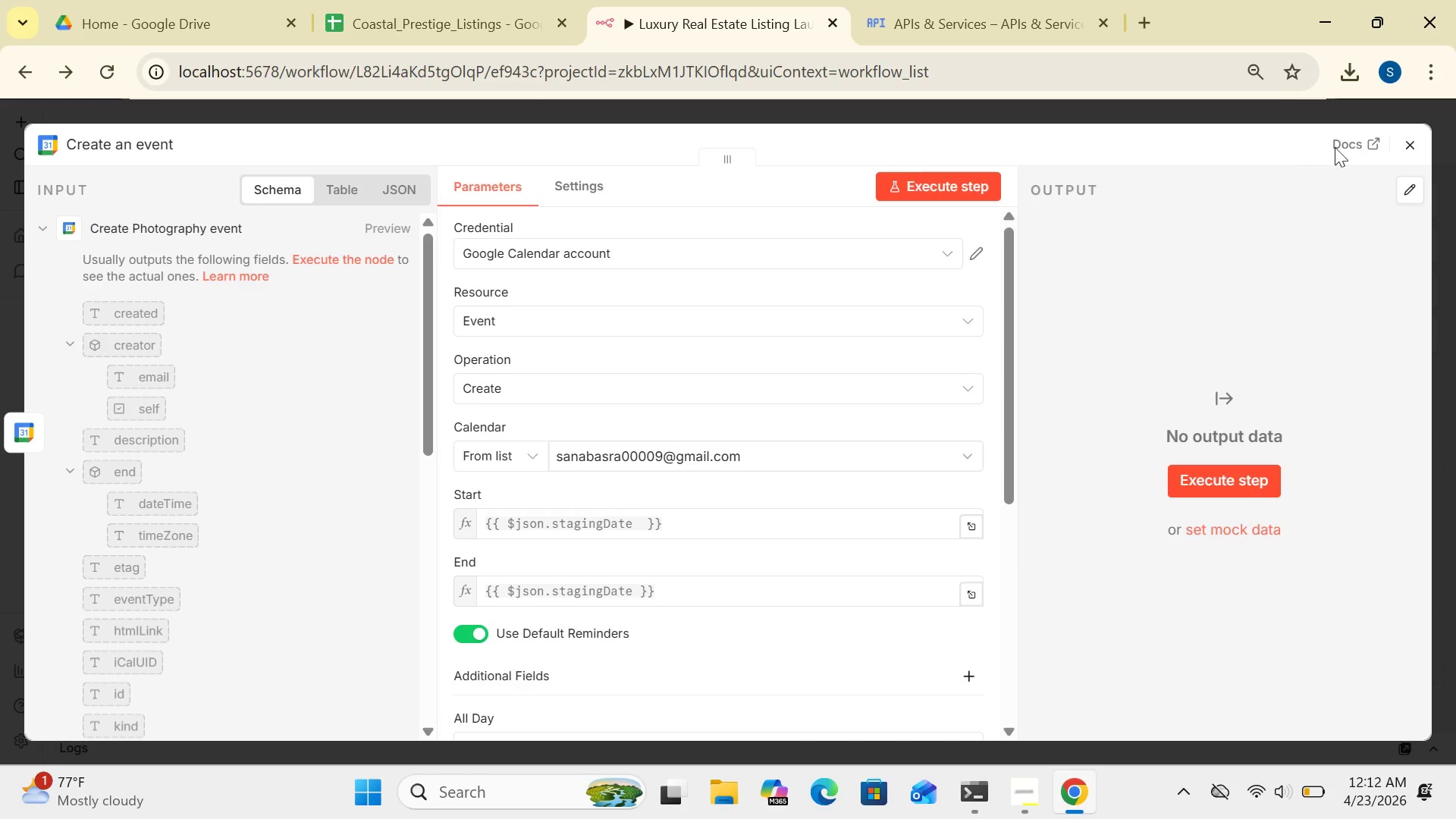 
mouse_move([1414, 159])
 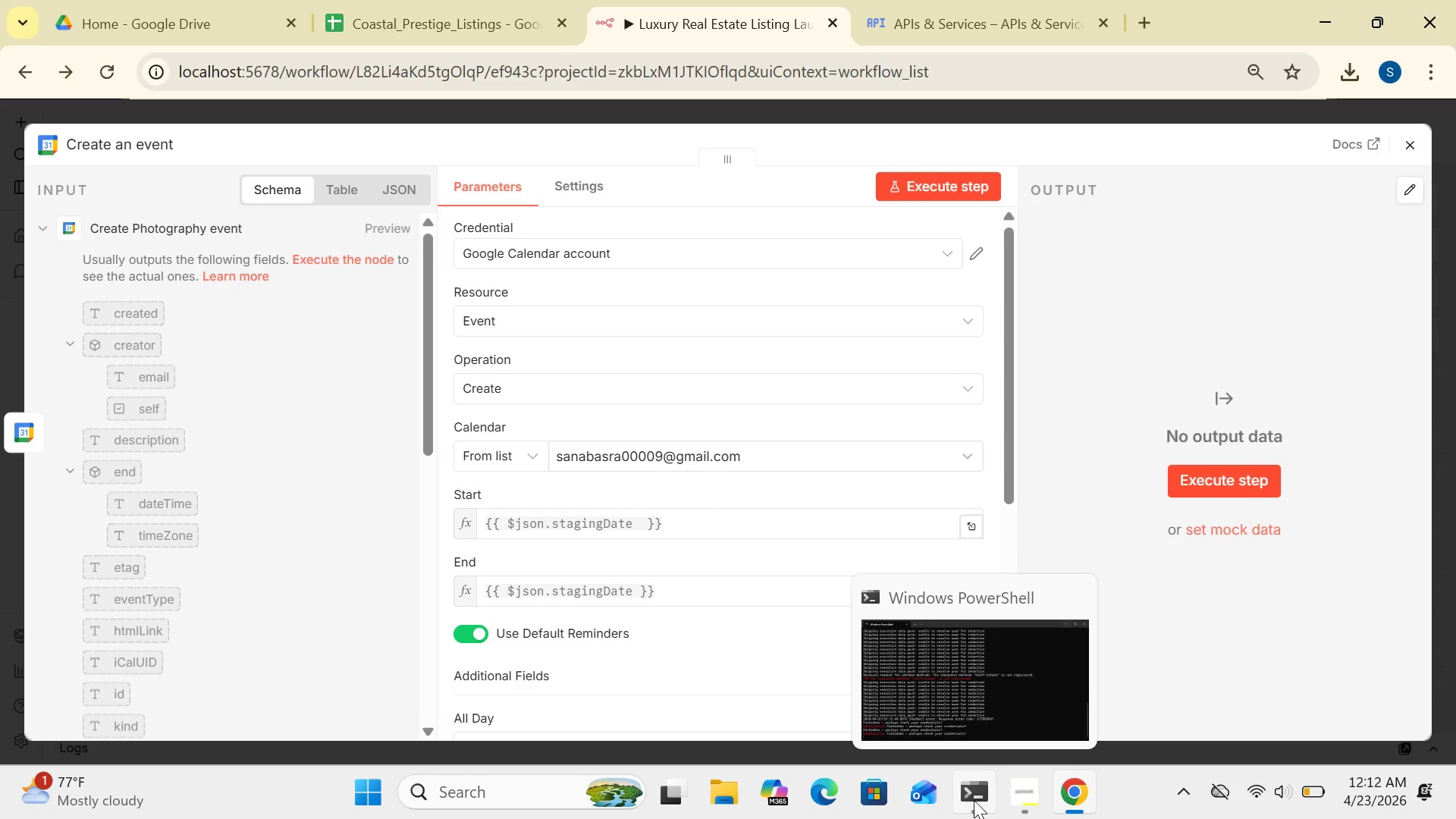 
left_click([1025, 786])